 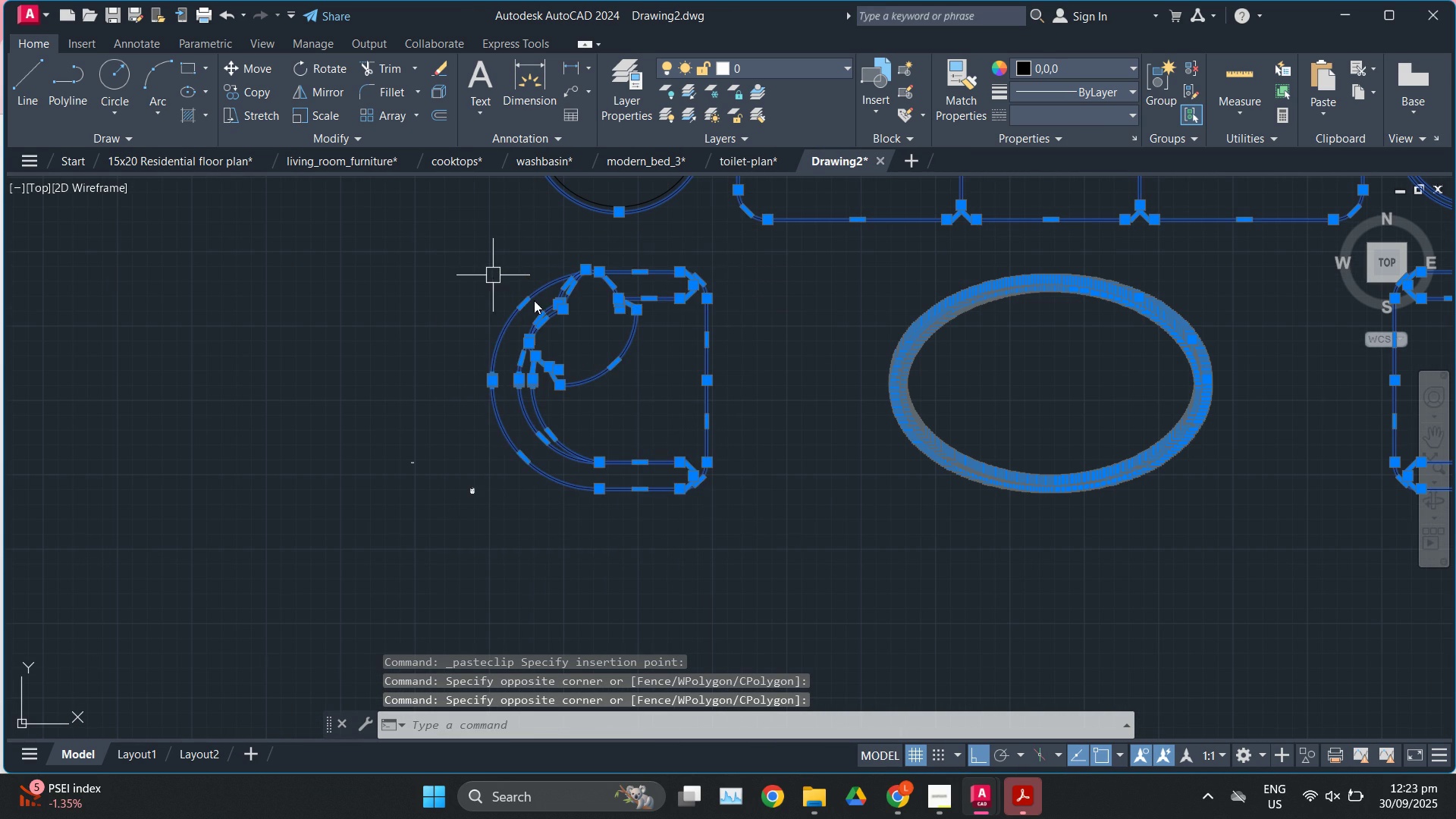 
scroll: coordinate [691, 588], scroll_direction: down, amount: 2.0
 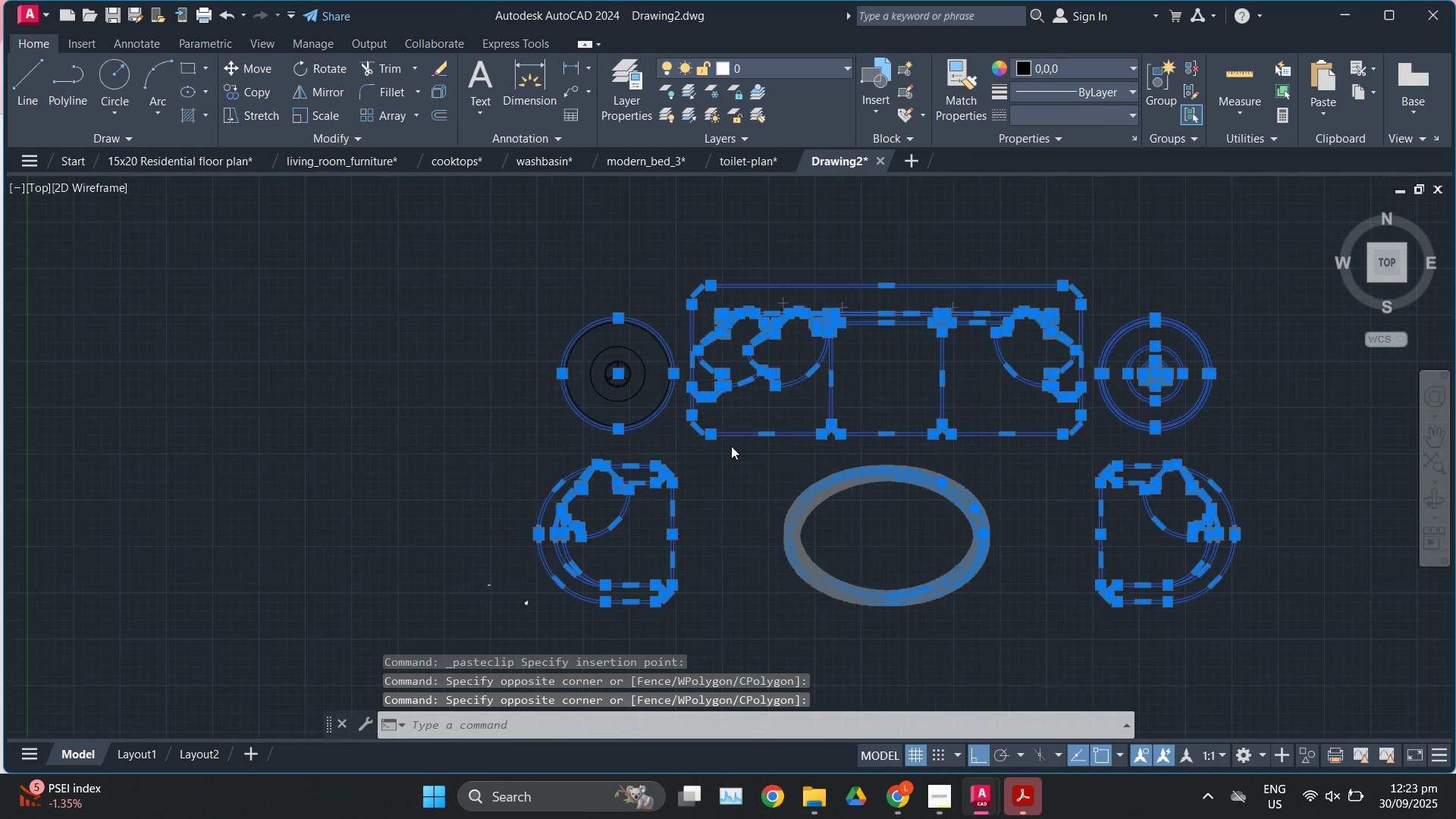 
scroll: coordinate [730, 443], scroll_direction: up, amount: 2.0
 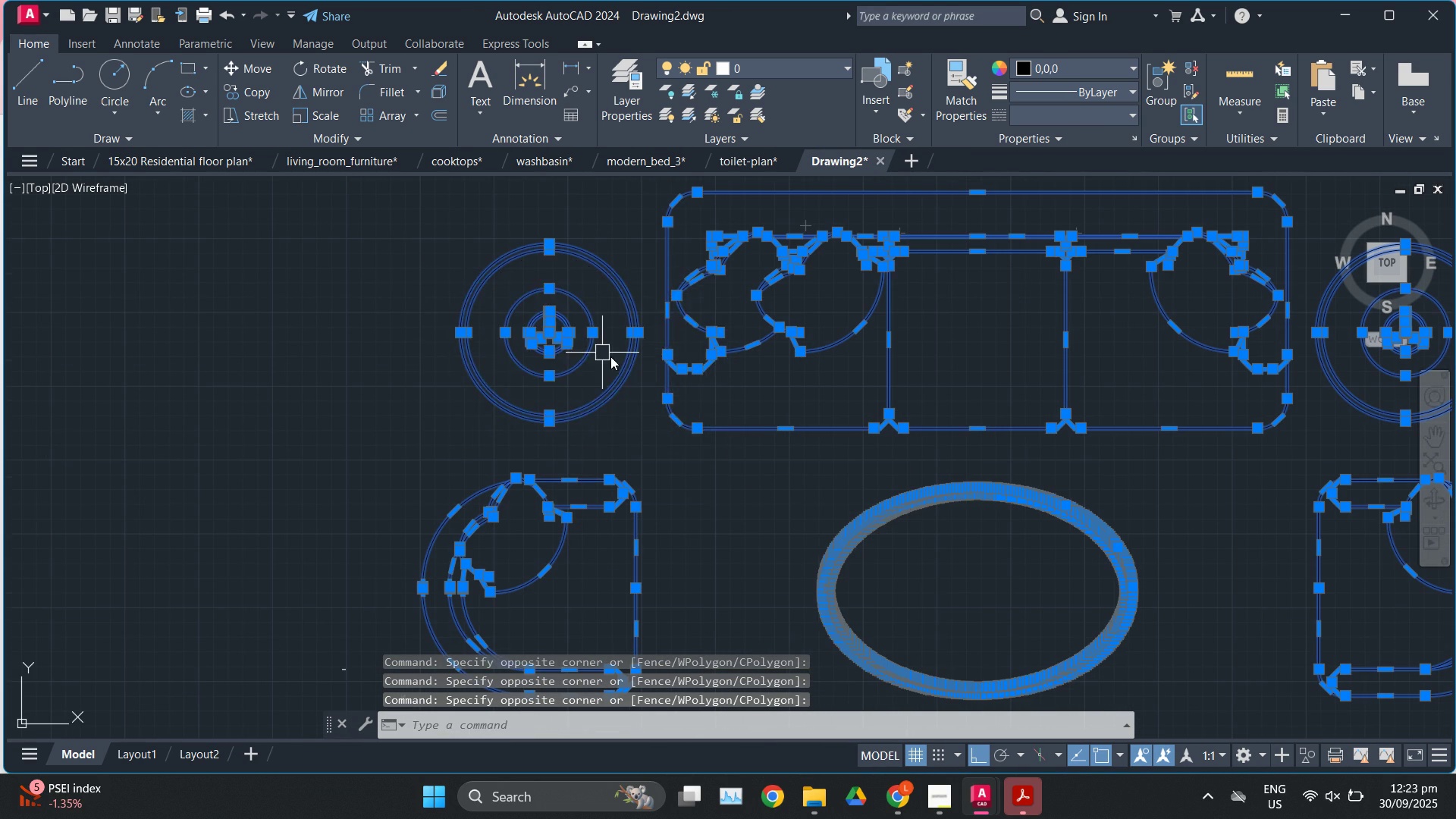 
scroll: coordinate [648, 379], scroll_direction: down, amount: 2.0
 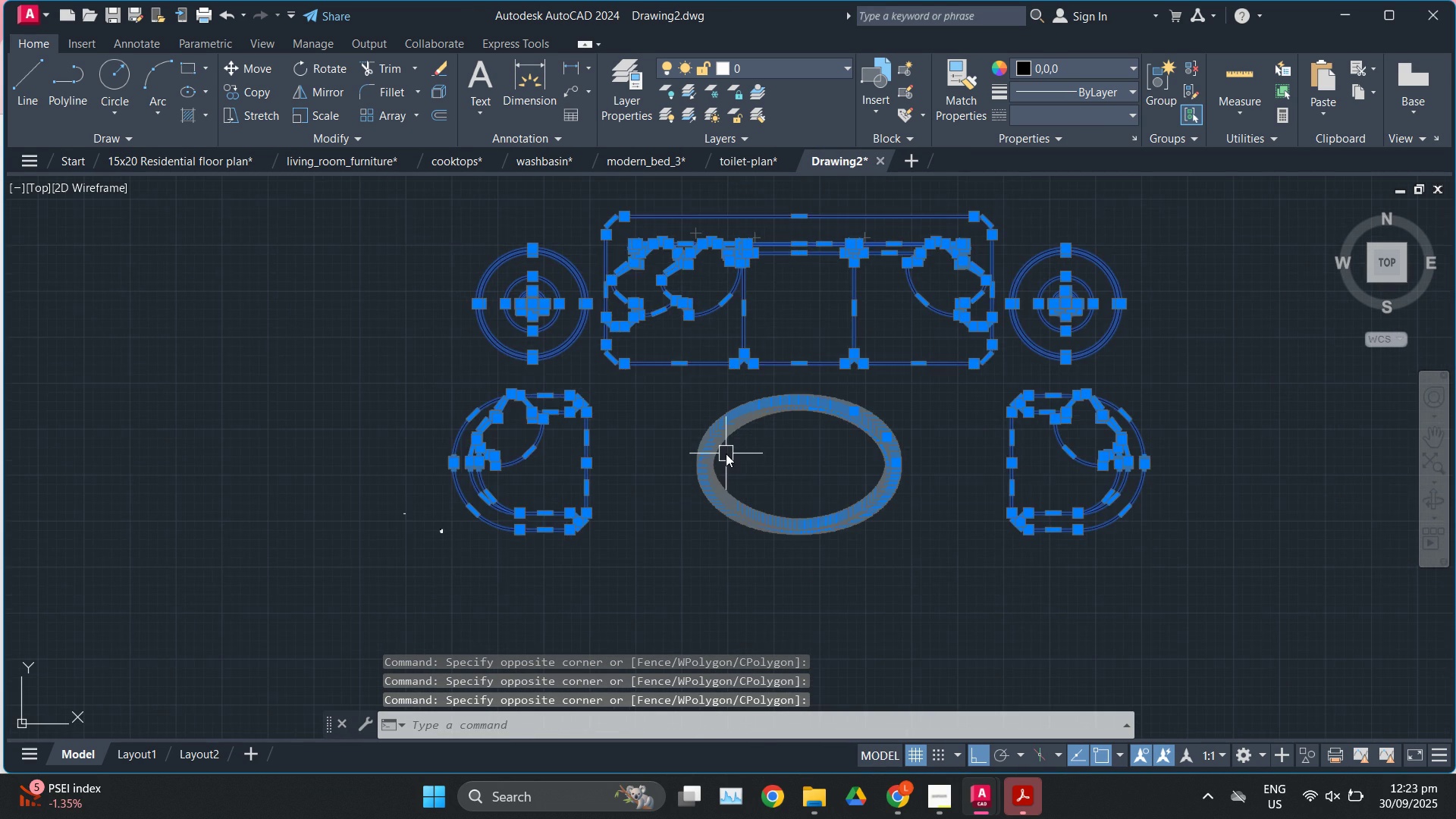 
scroll: coordinate [726, 453], scroll_direction: up, amount: 2.0
 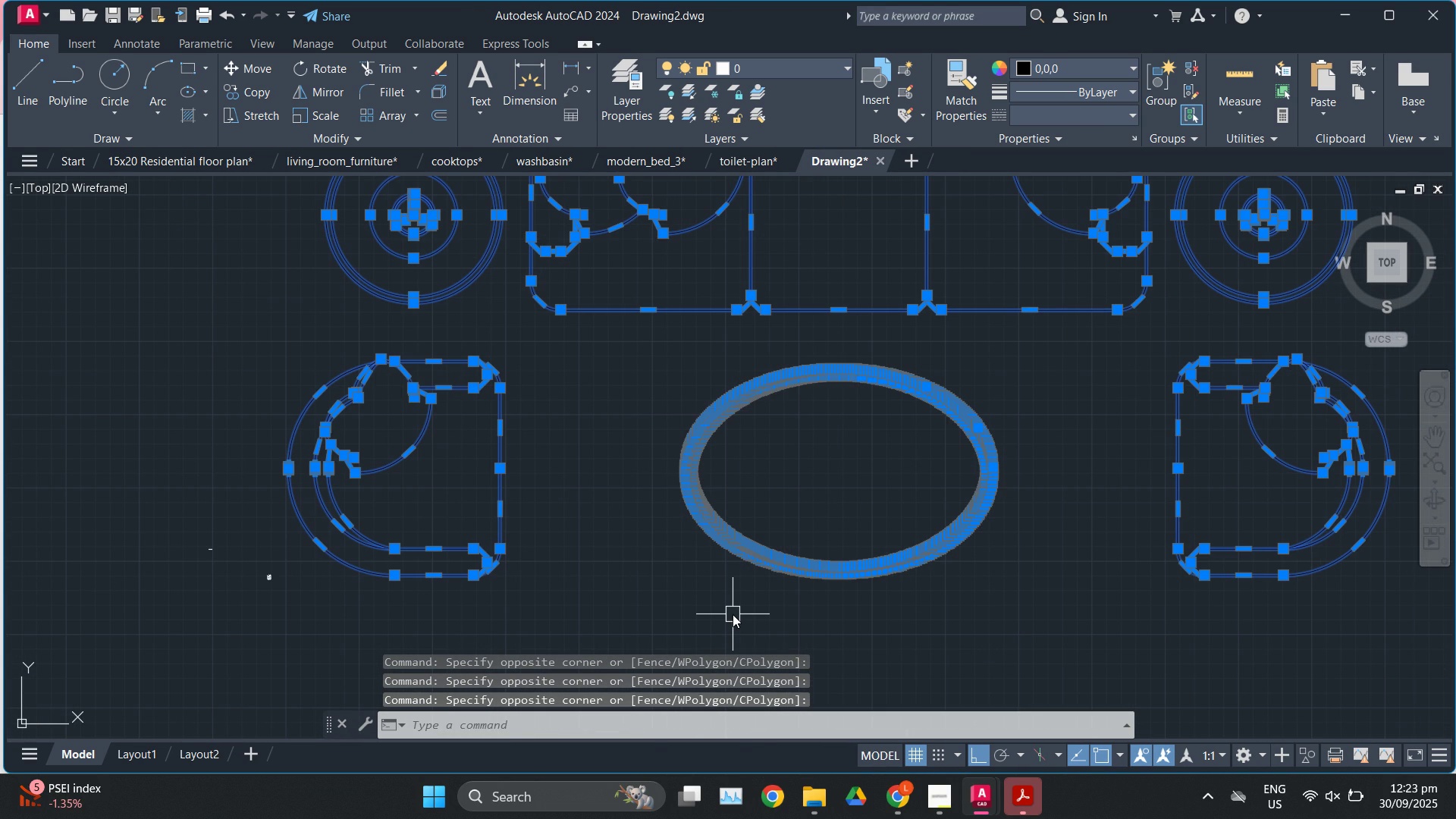 
key(G)
 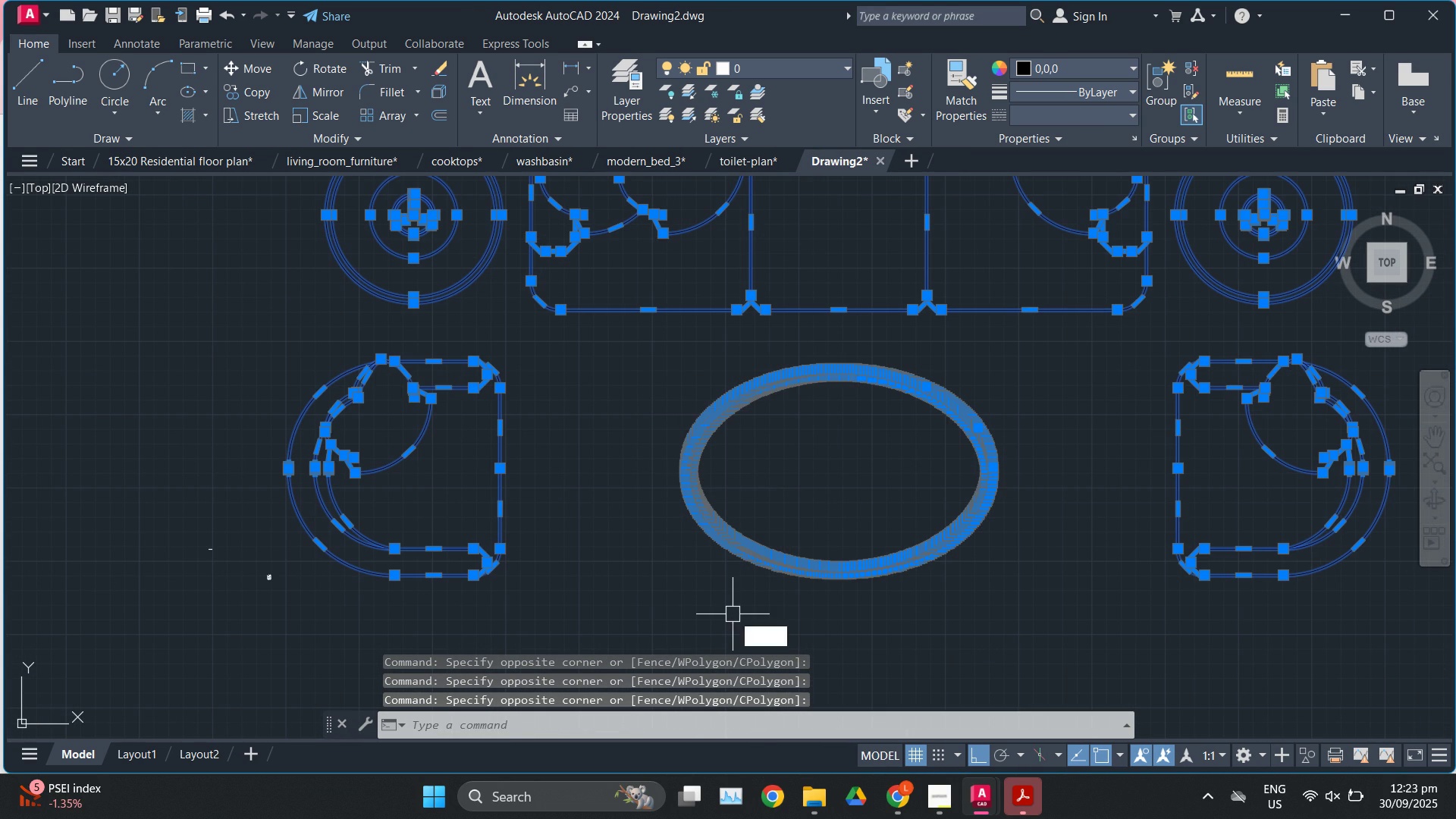 
key(Enter)
 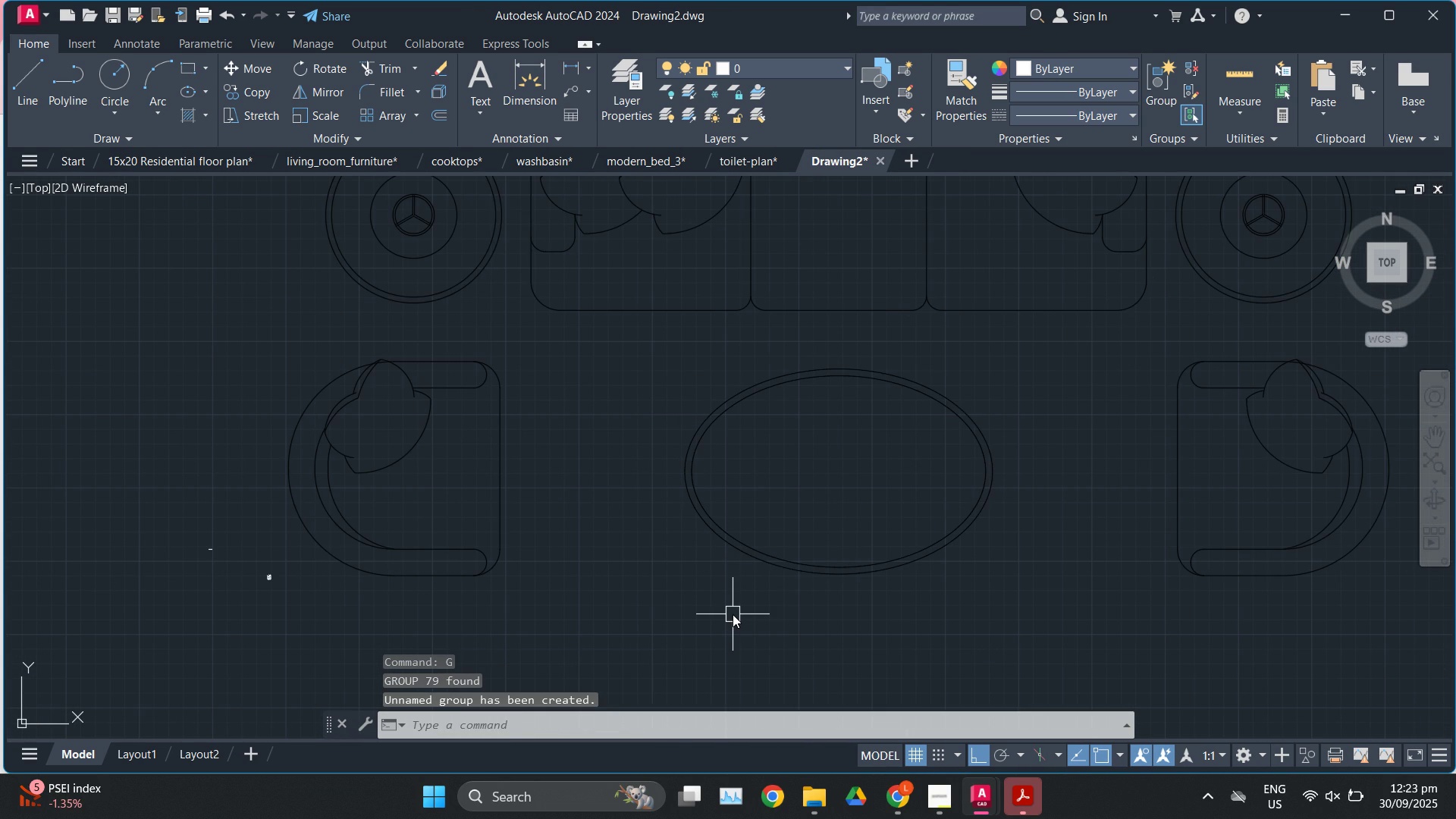 
scroll: coordinate [743, 570], scroll_direction: down, amount: 1.0
 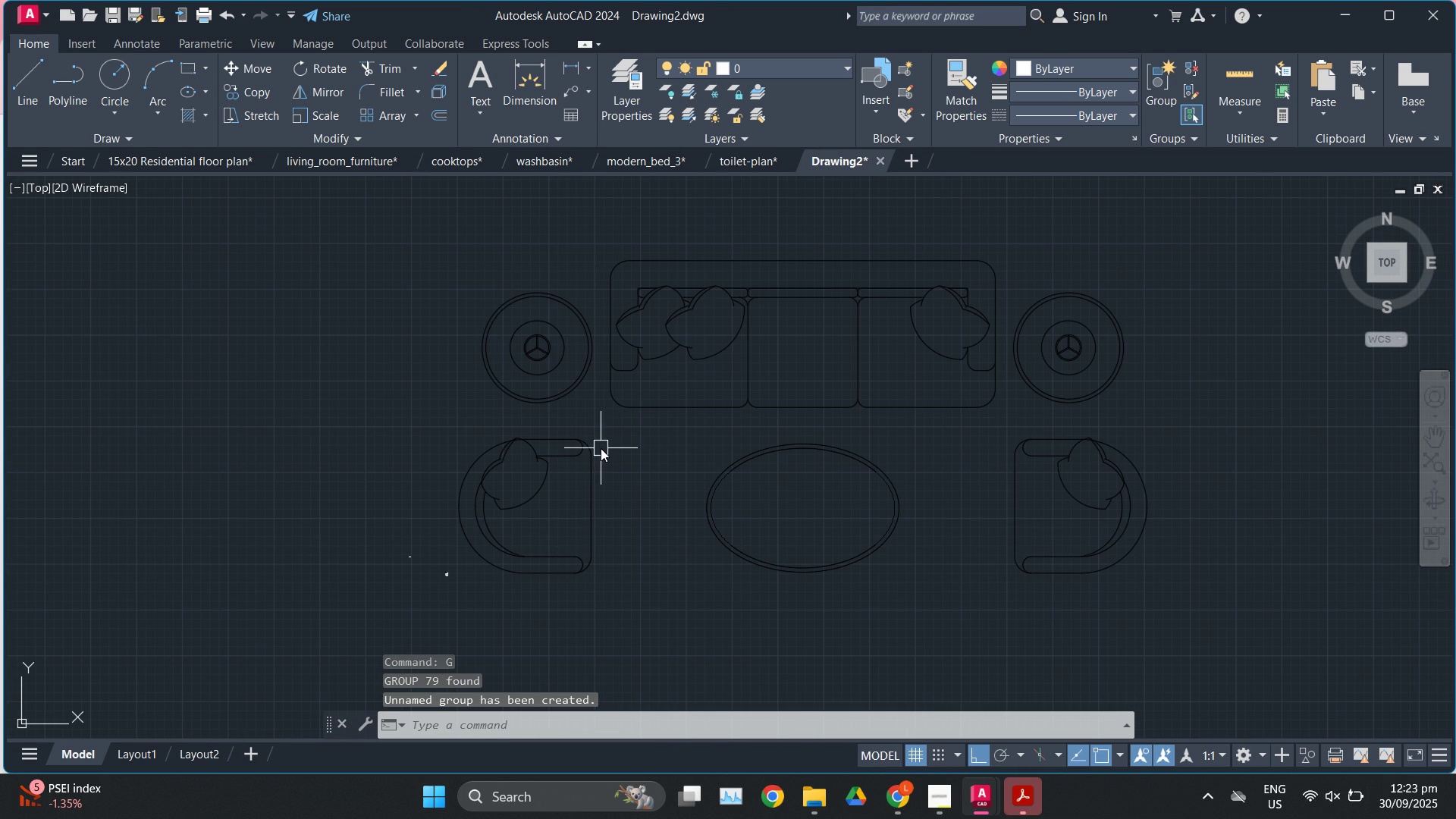 
left_click([594, 448])
 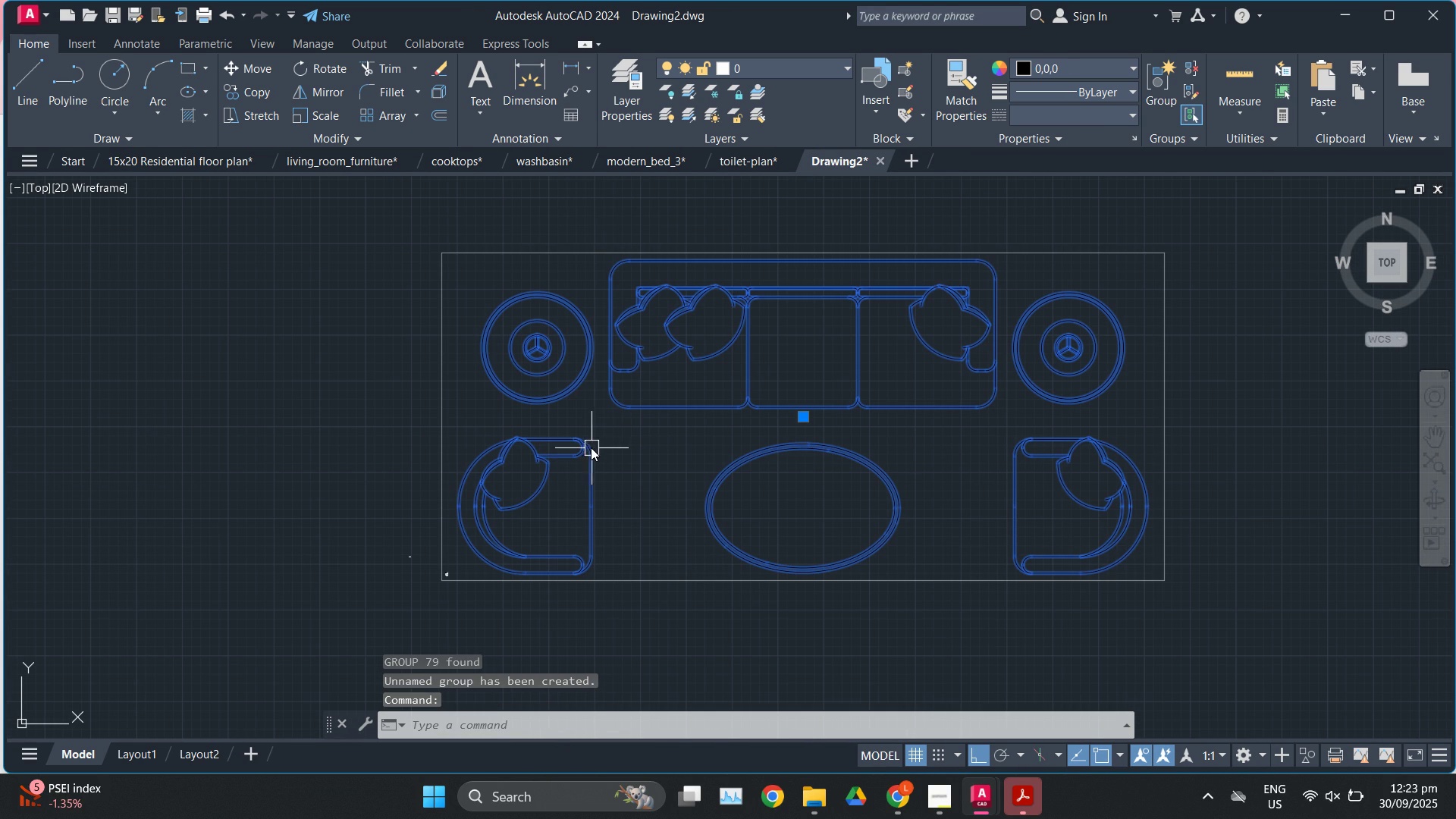 
type(sc)
 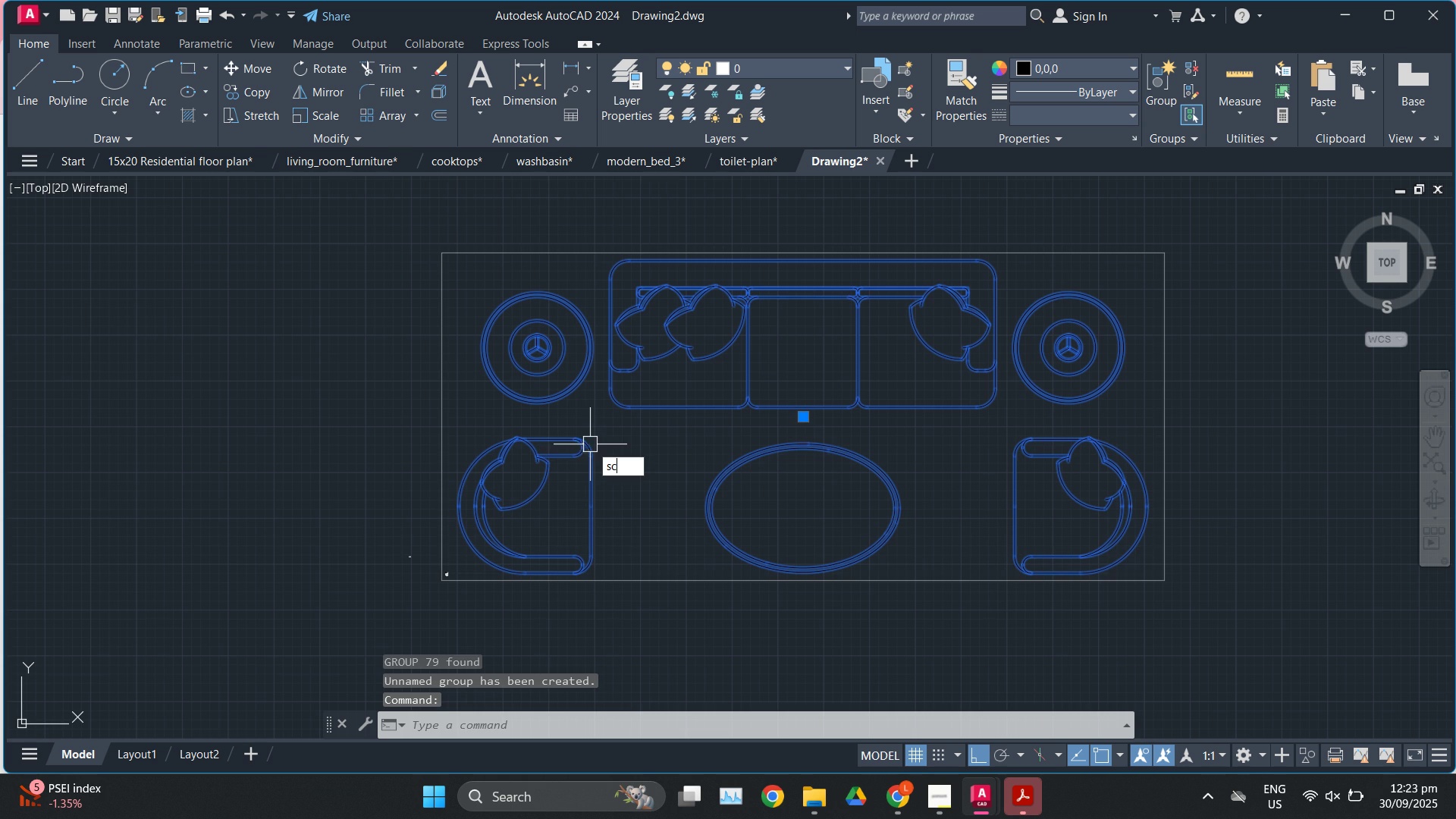 
key(Enter)
 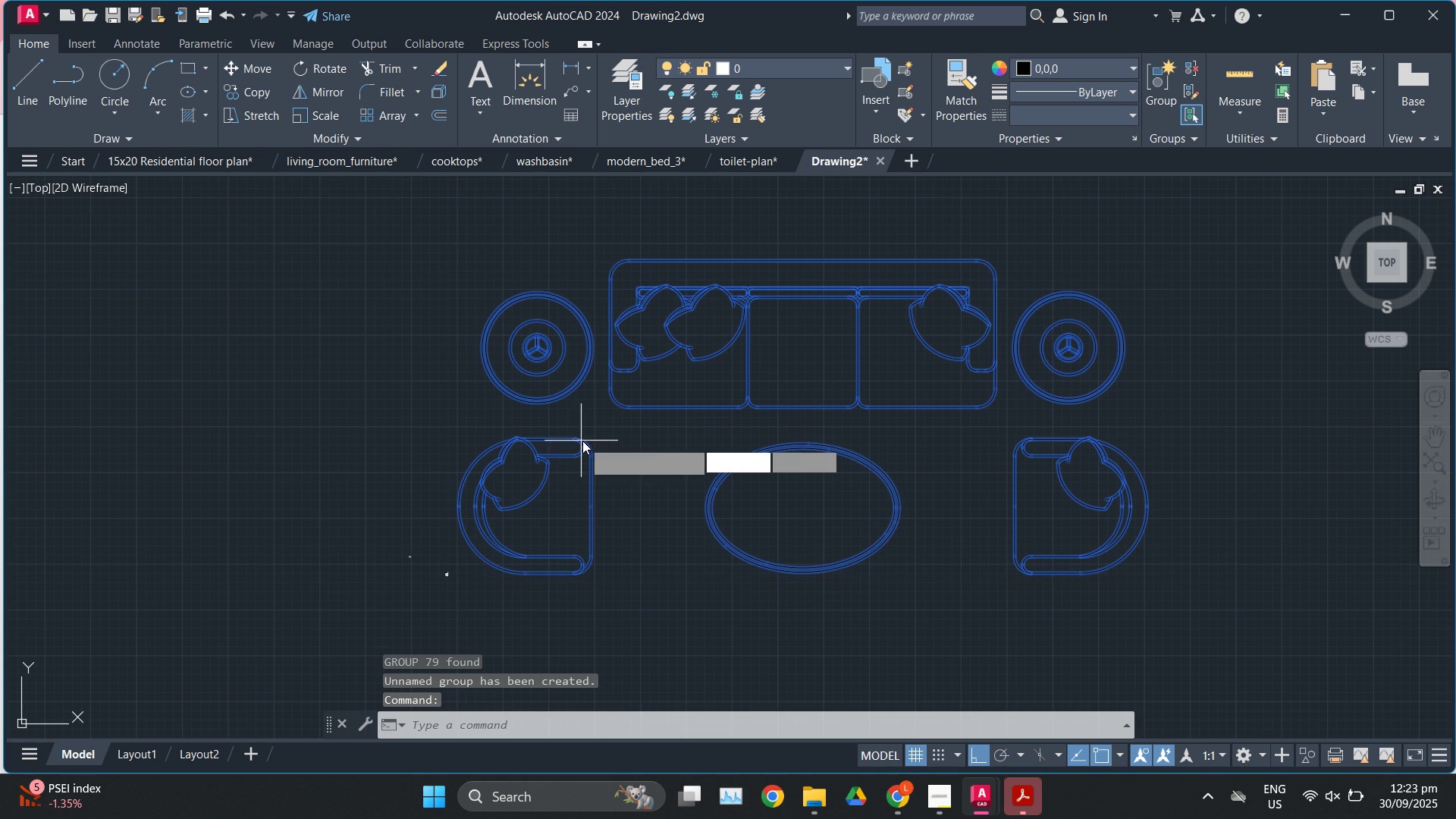 
scroll: coordinate [606, 479], scroll_direction: up, amount: 5.0
 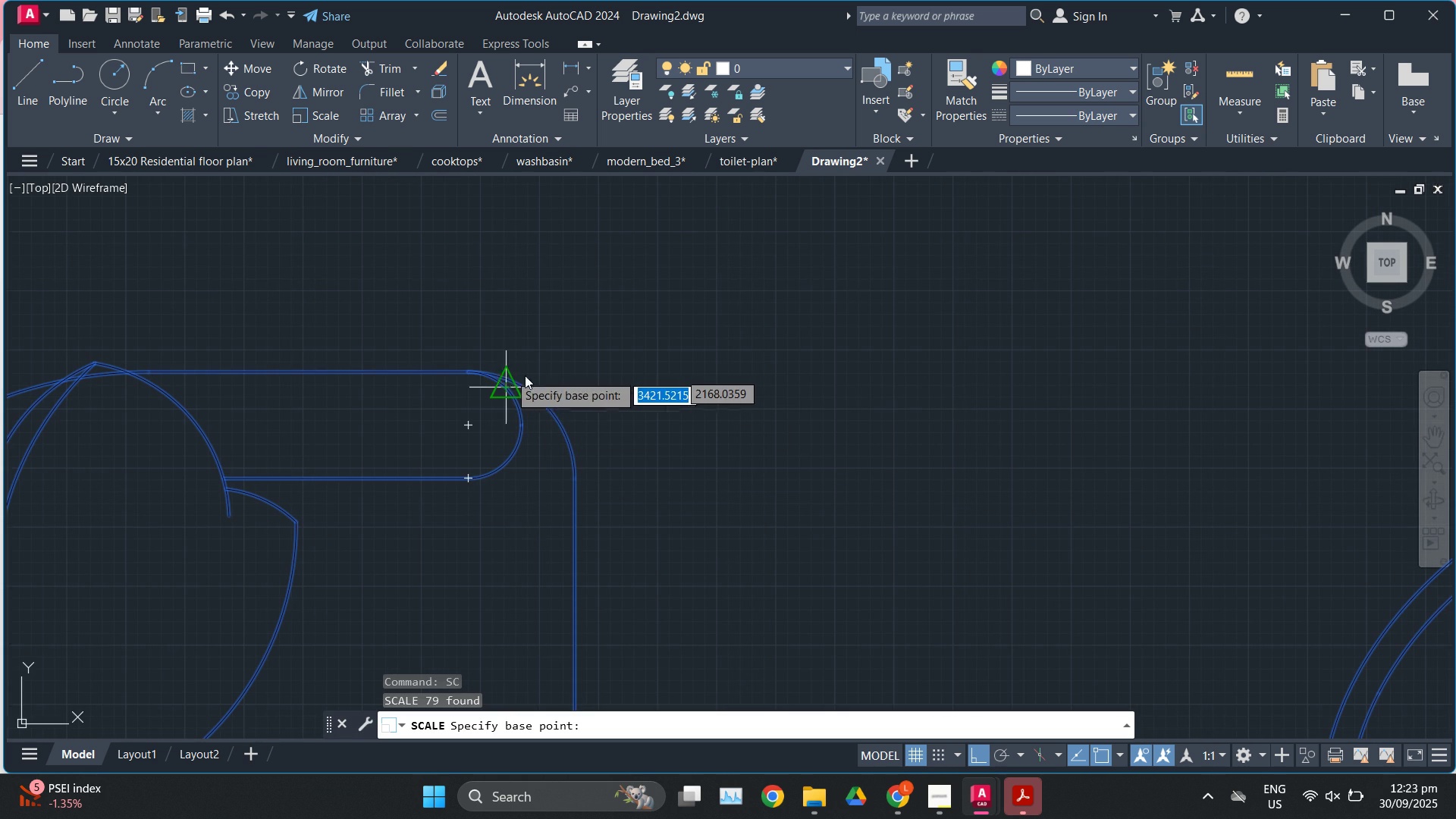 
scroll: coordinate [654, 409], scroll_direction: down, amount: 2.0
 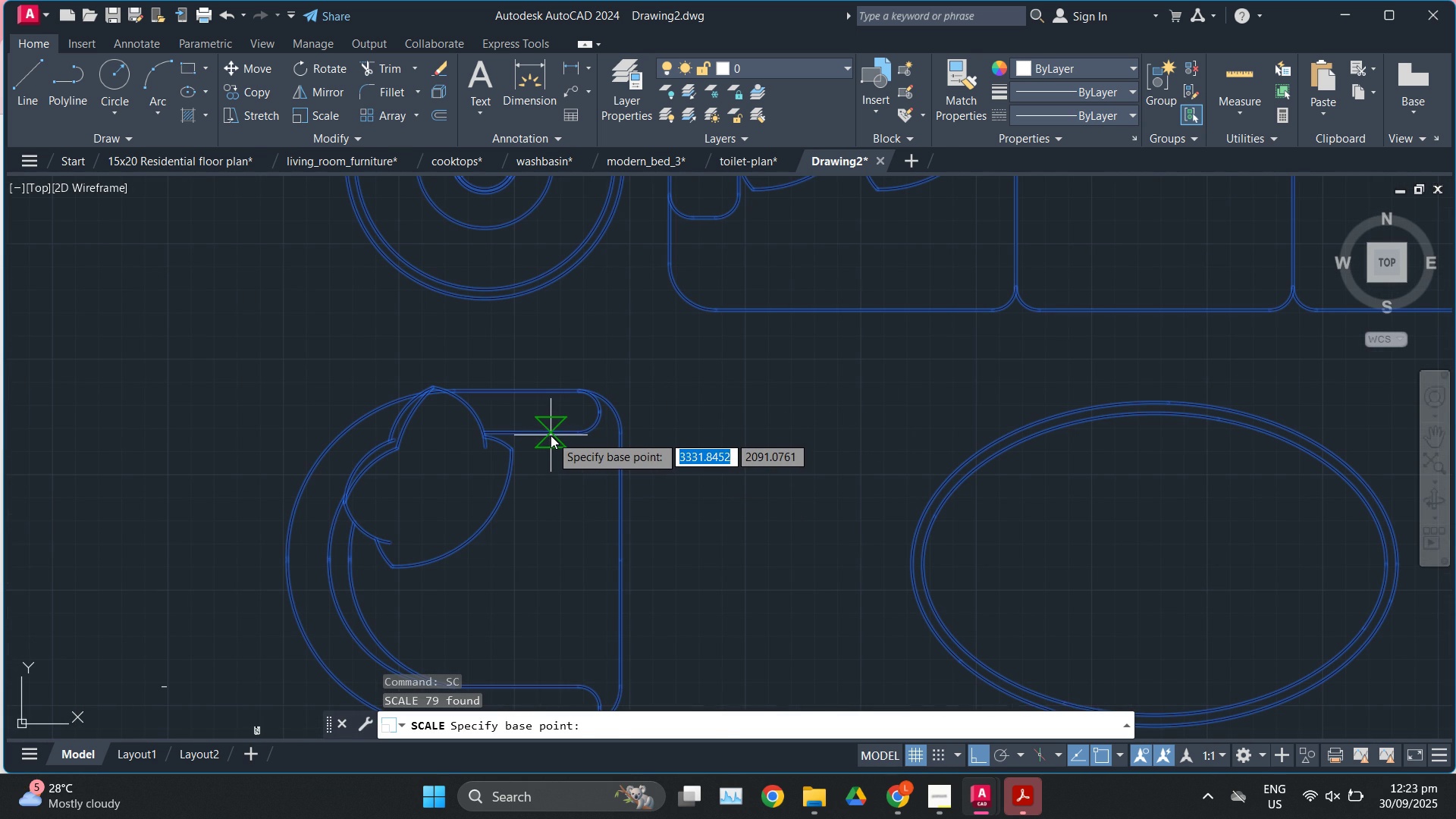 
left_click([551, 435])
 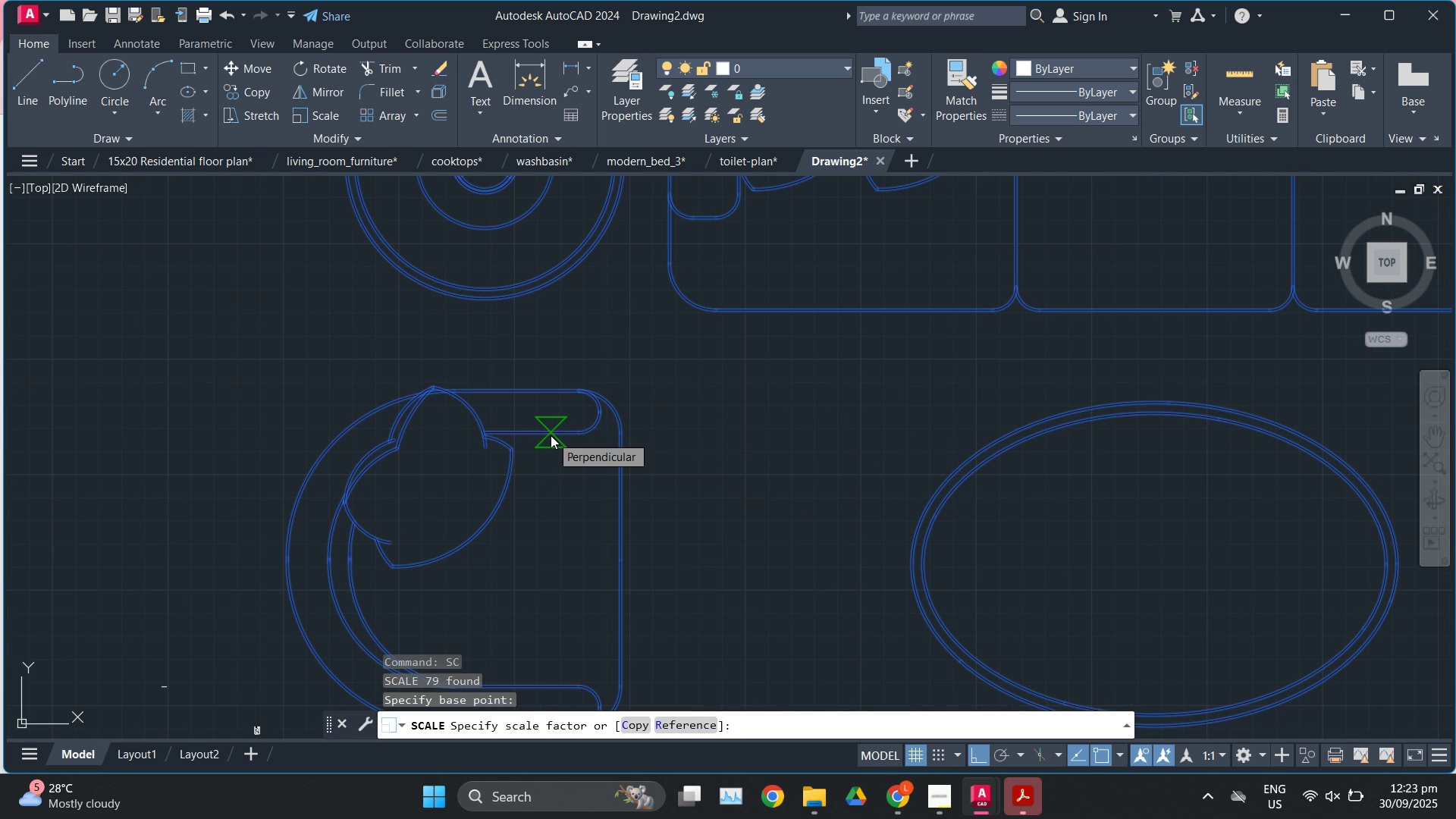 
key(R)
 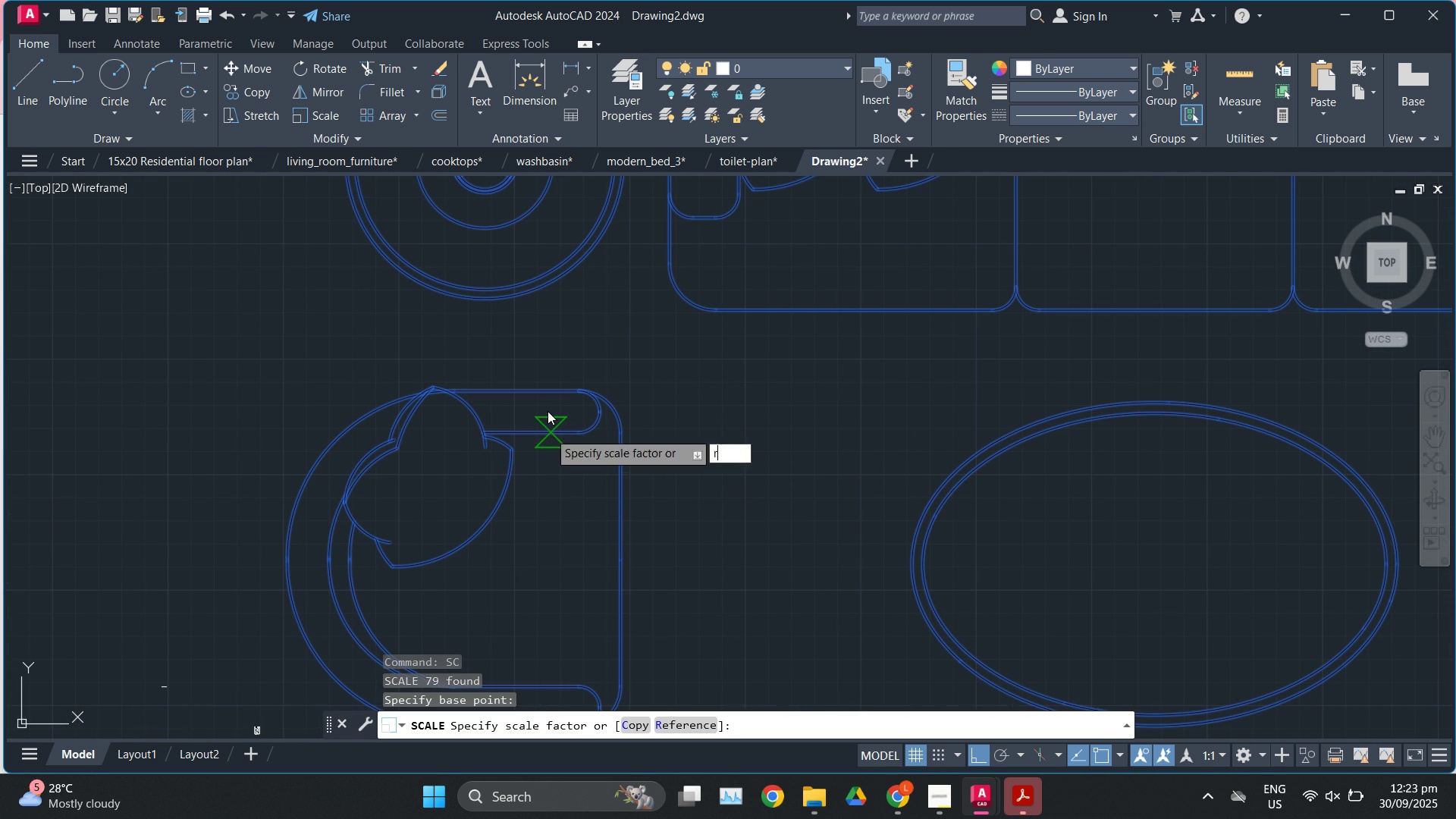 
key(Enter)
 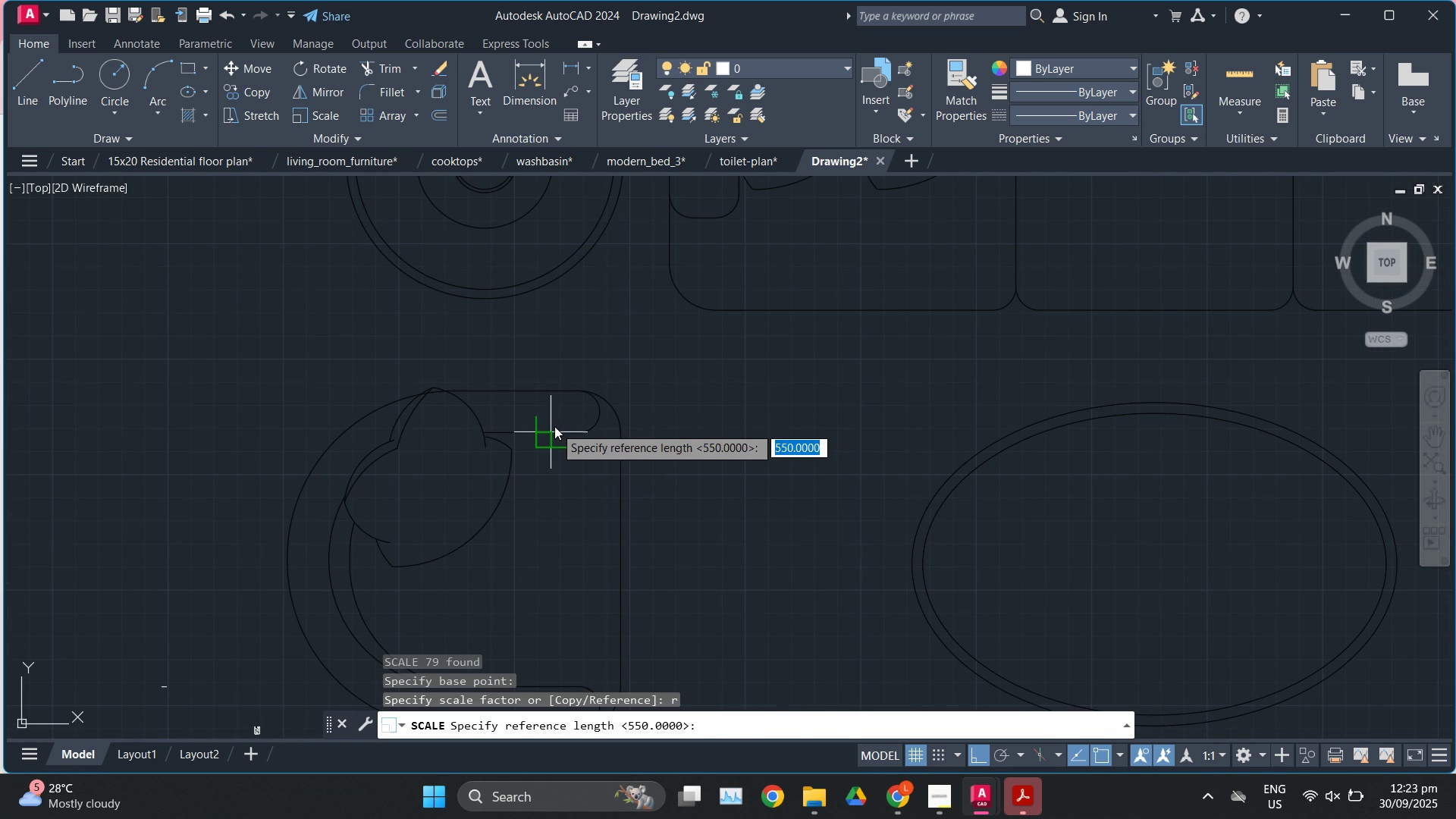 
left_click([554, 426])
 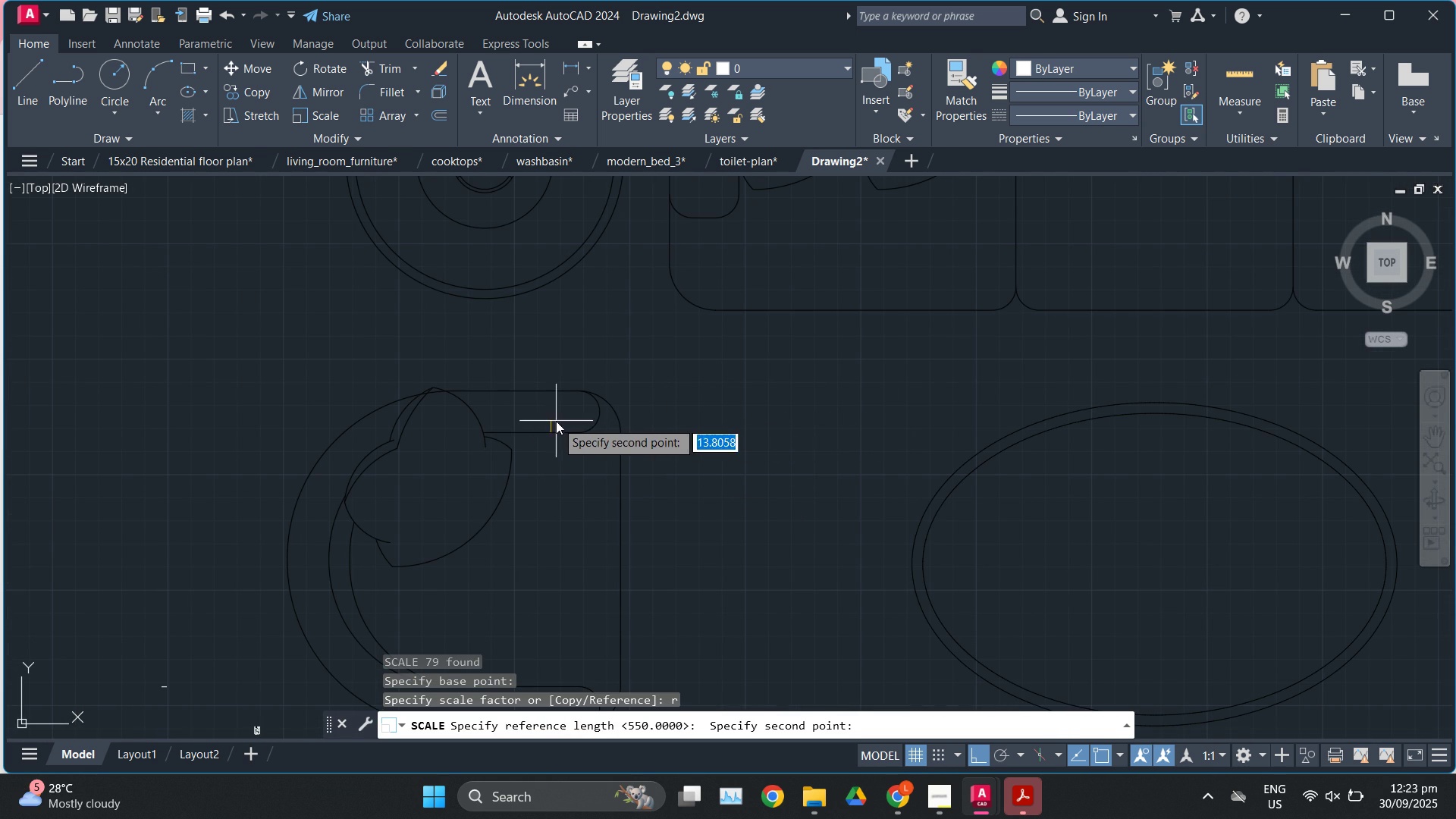 
scroll: coordinate [556, 421], scroll_direction: down, amount: 1.0
 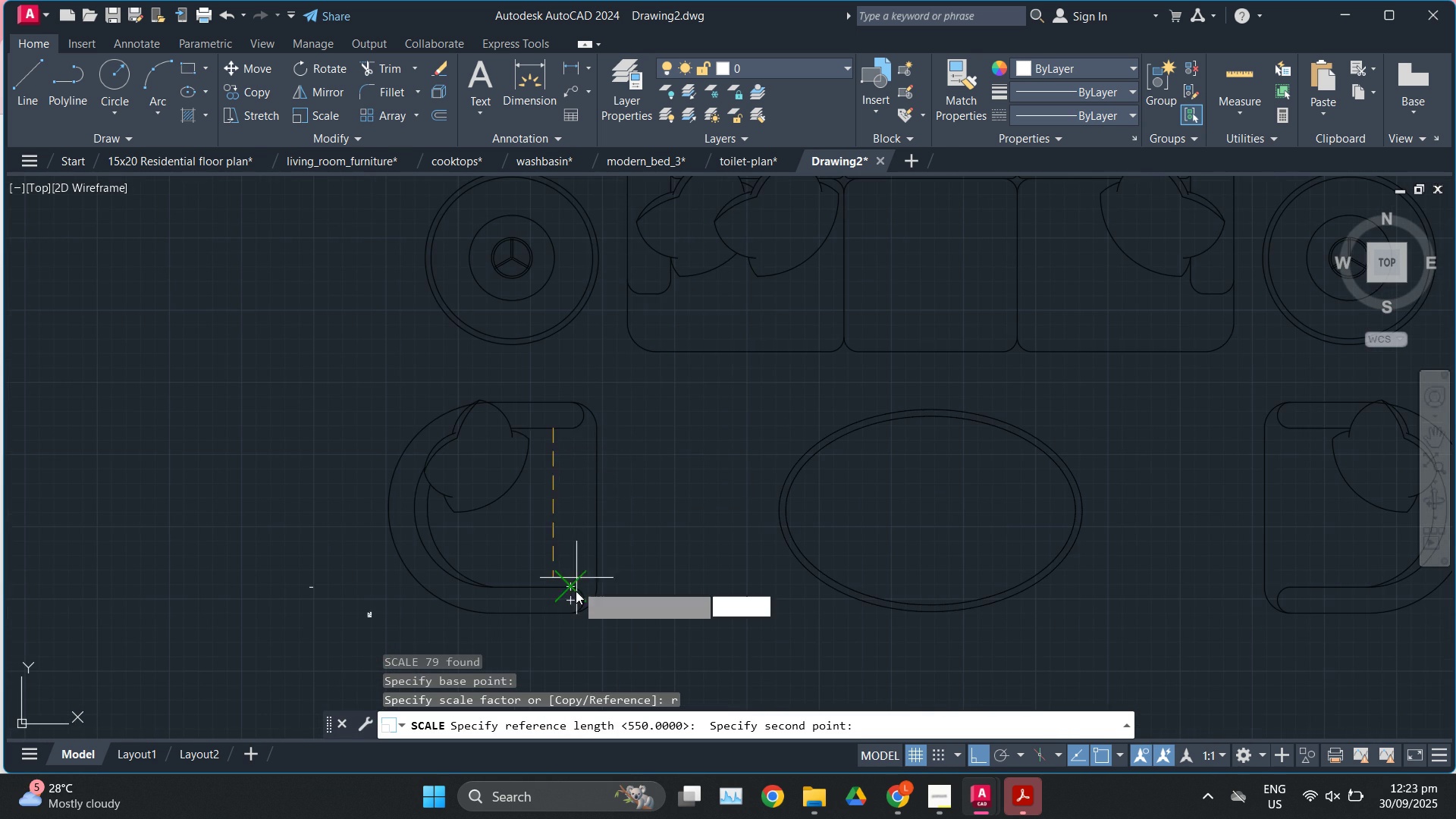 
scroll: coordinate [575, 594], scroll_direction: up, amount: 1.0
 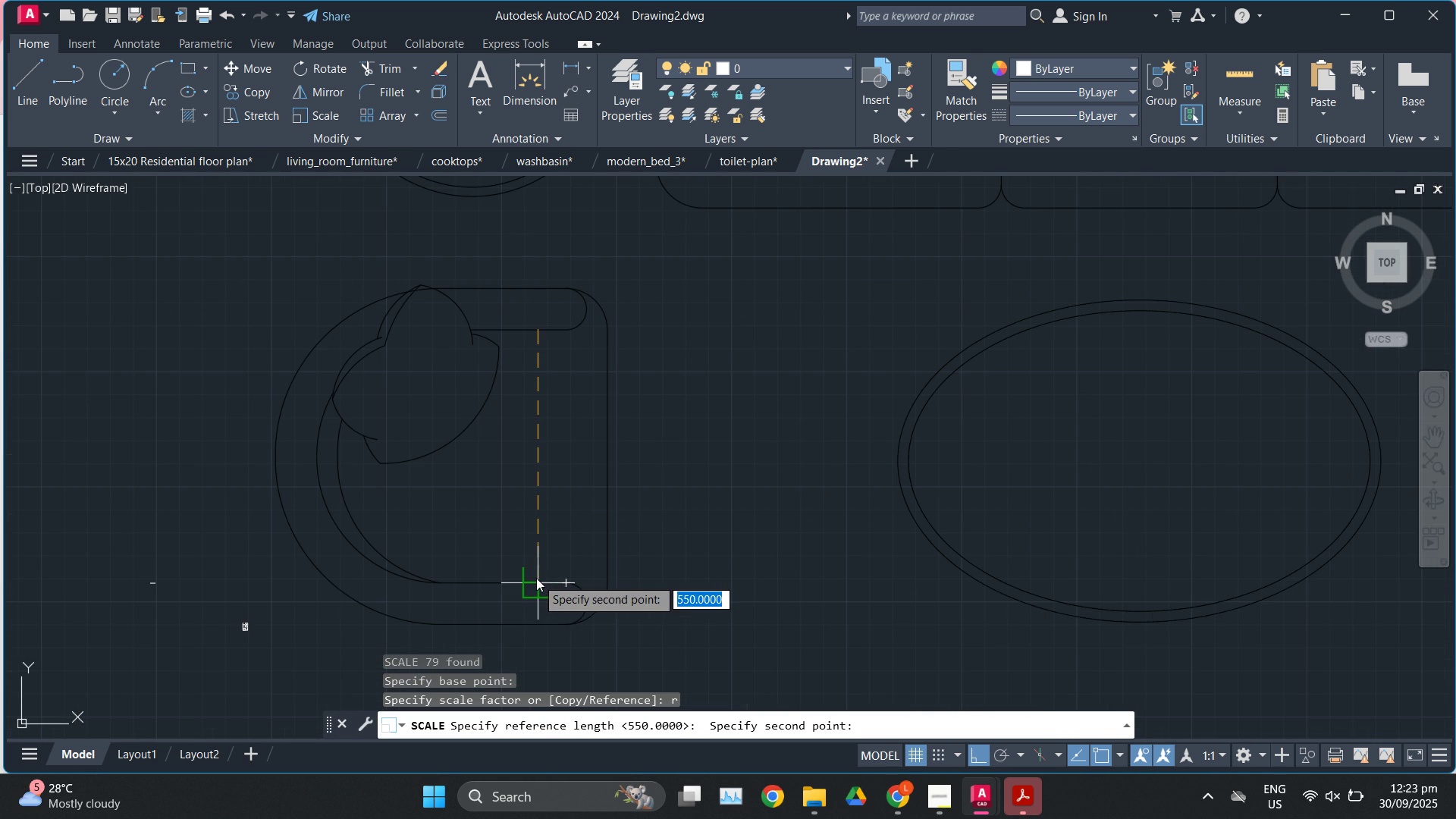 
left_click([536, 578])
 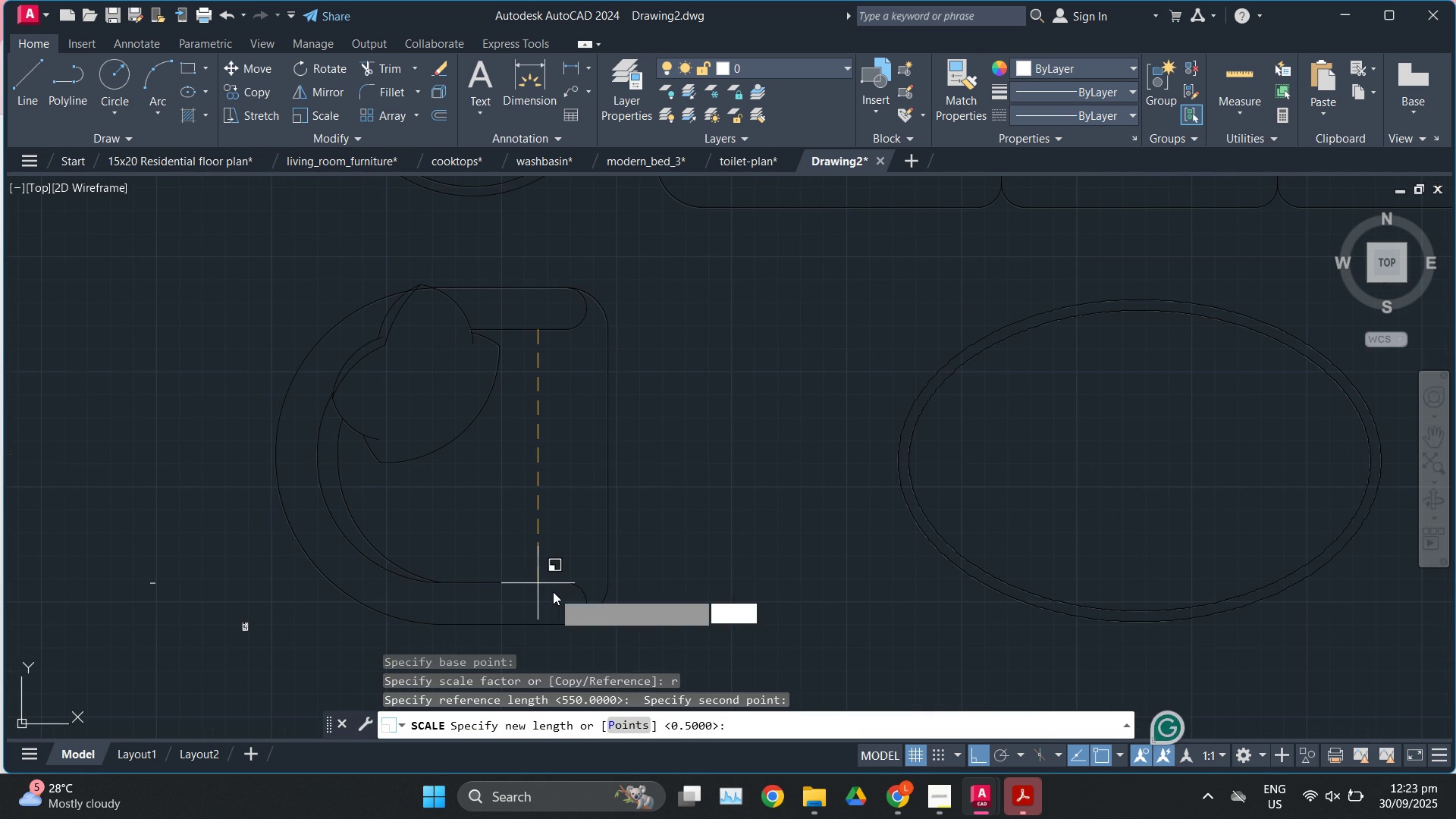 
key(Numpad0)
 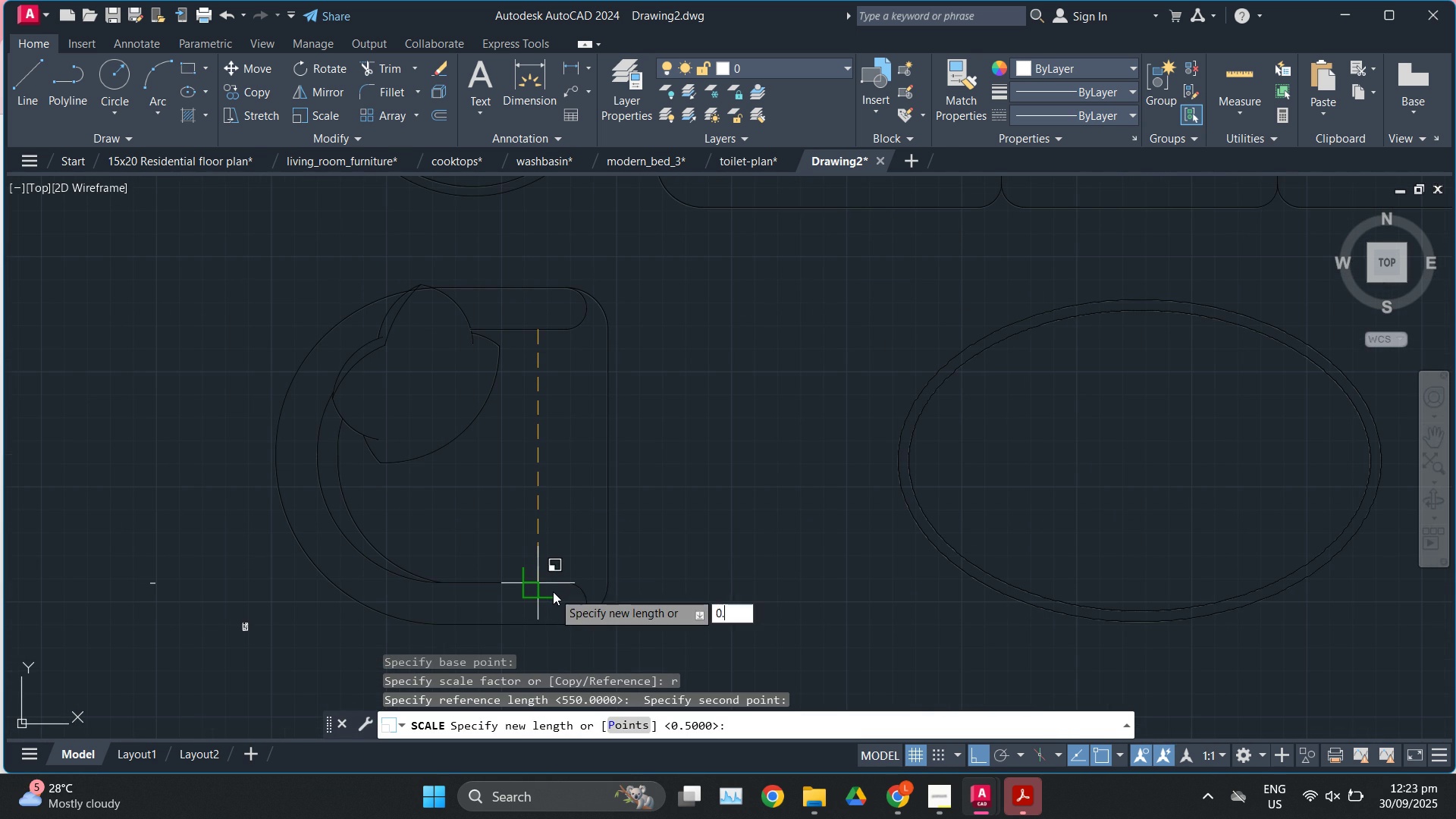 
key(NumpadDecimal)
 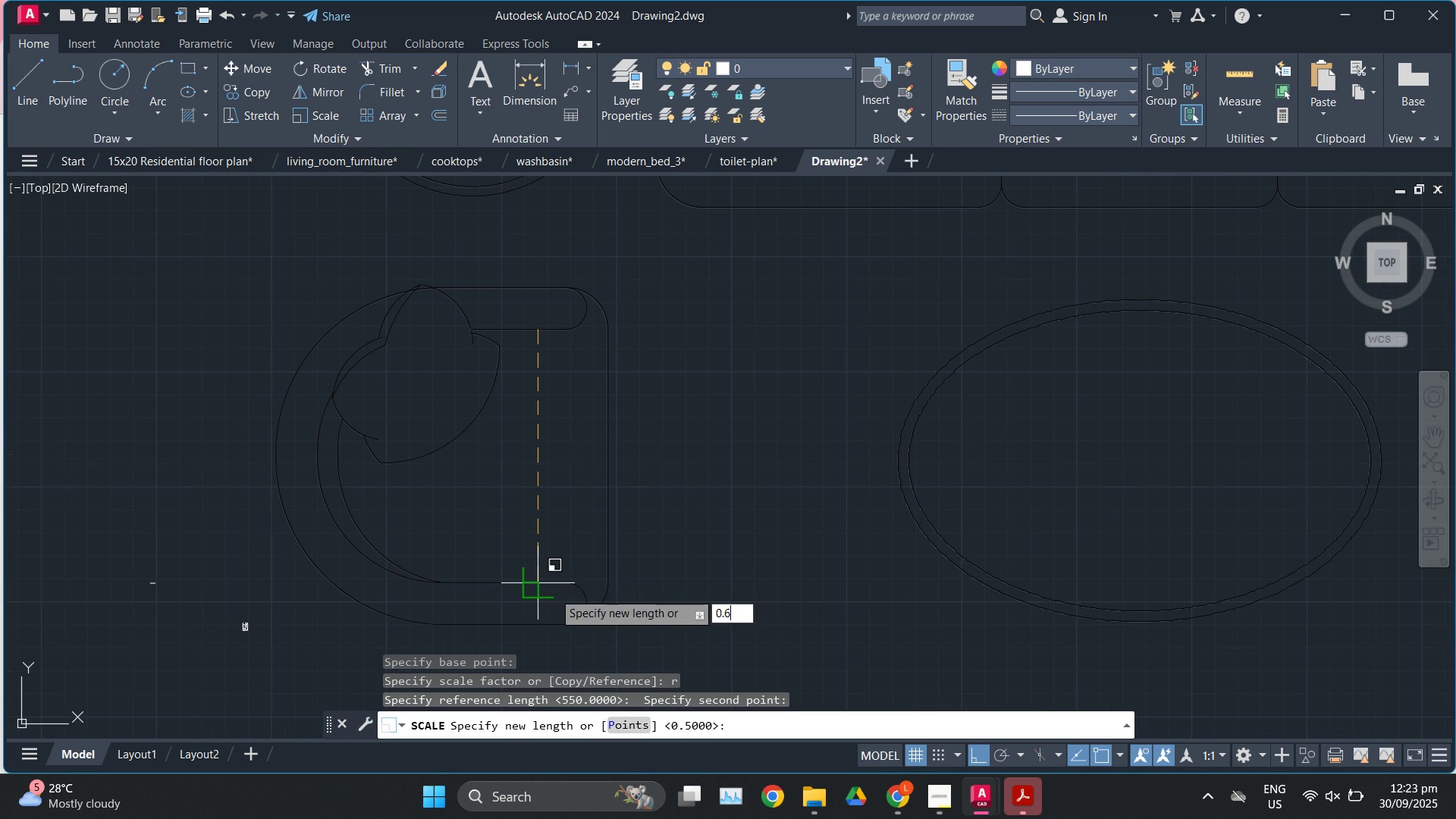 
key(Numpad6)
 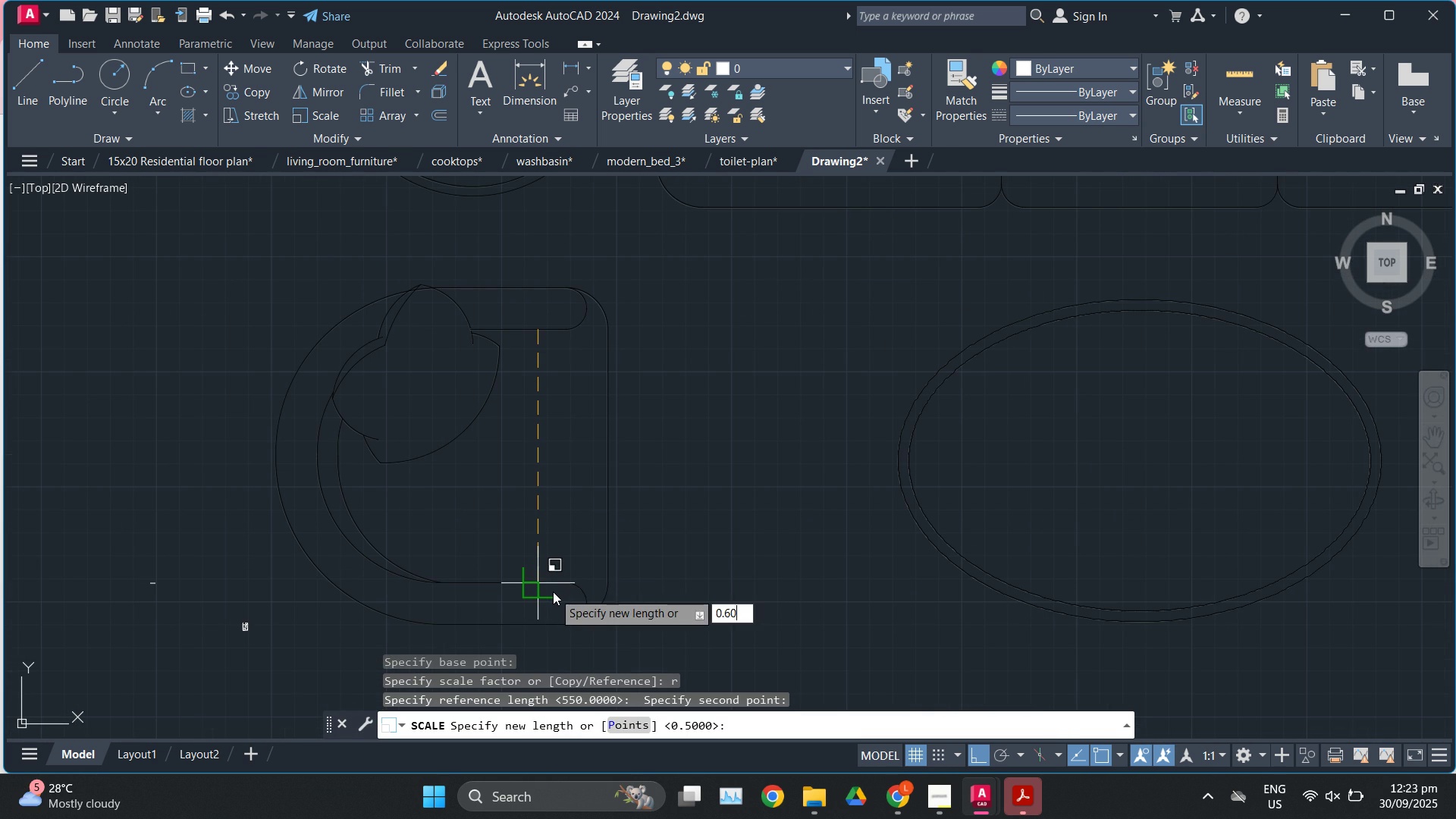 
key(Numpad0)
 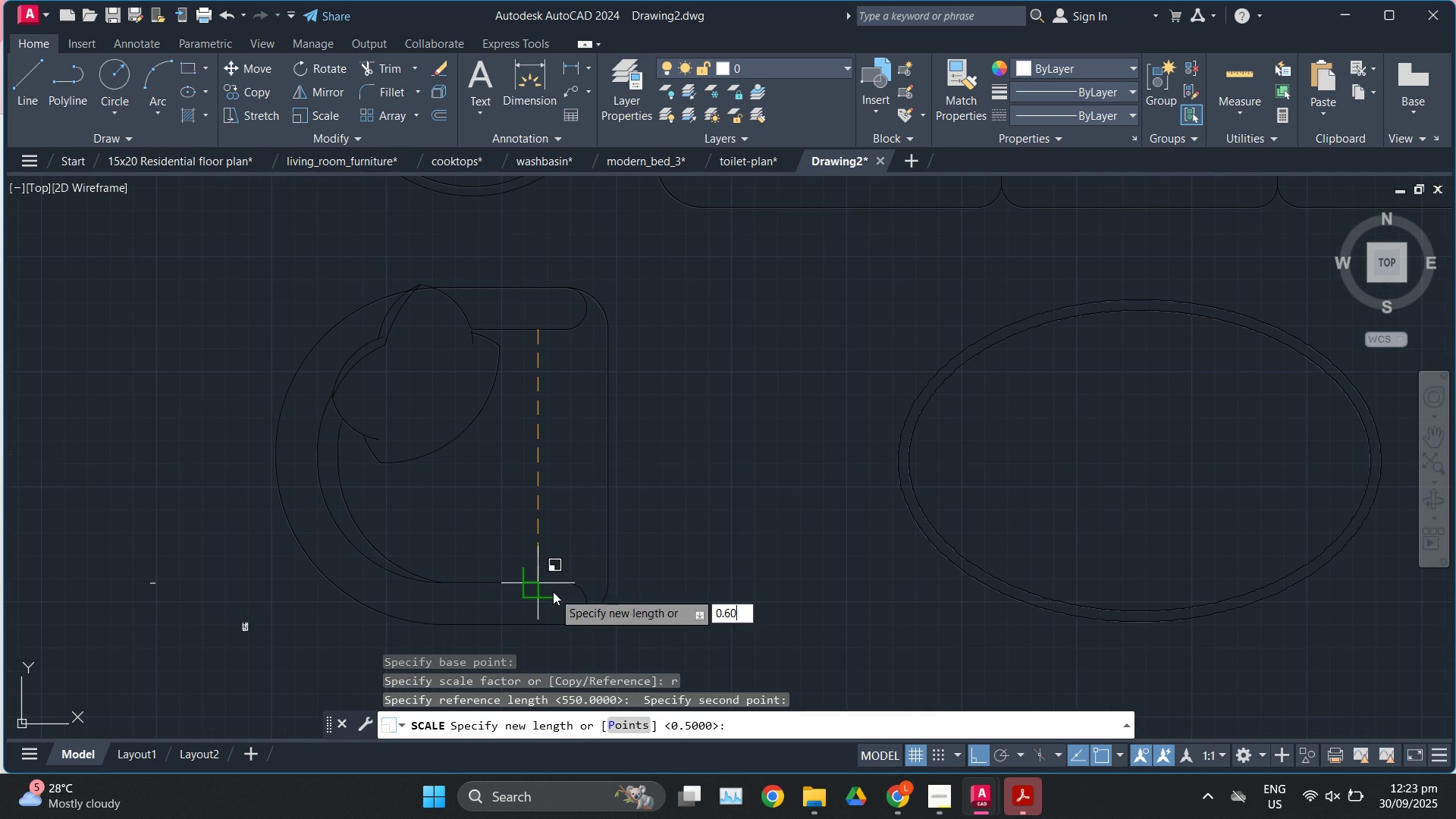 
key(Enter)
 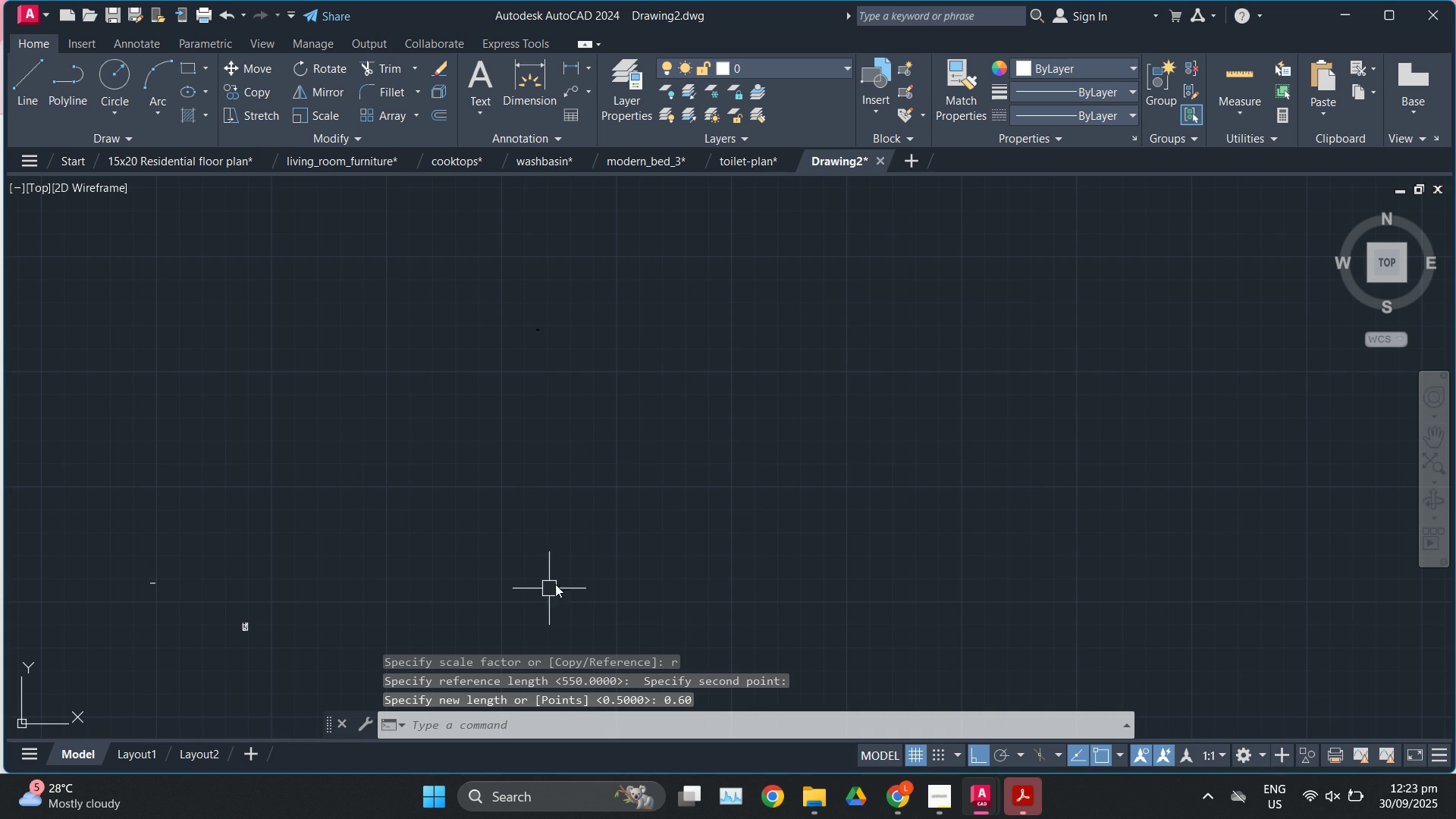 
scroll: coordinate [802, 497], scroll_direction: down, amount: 3.0
 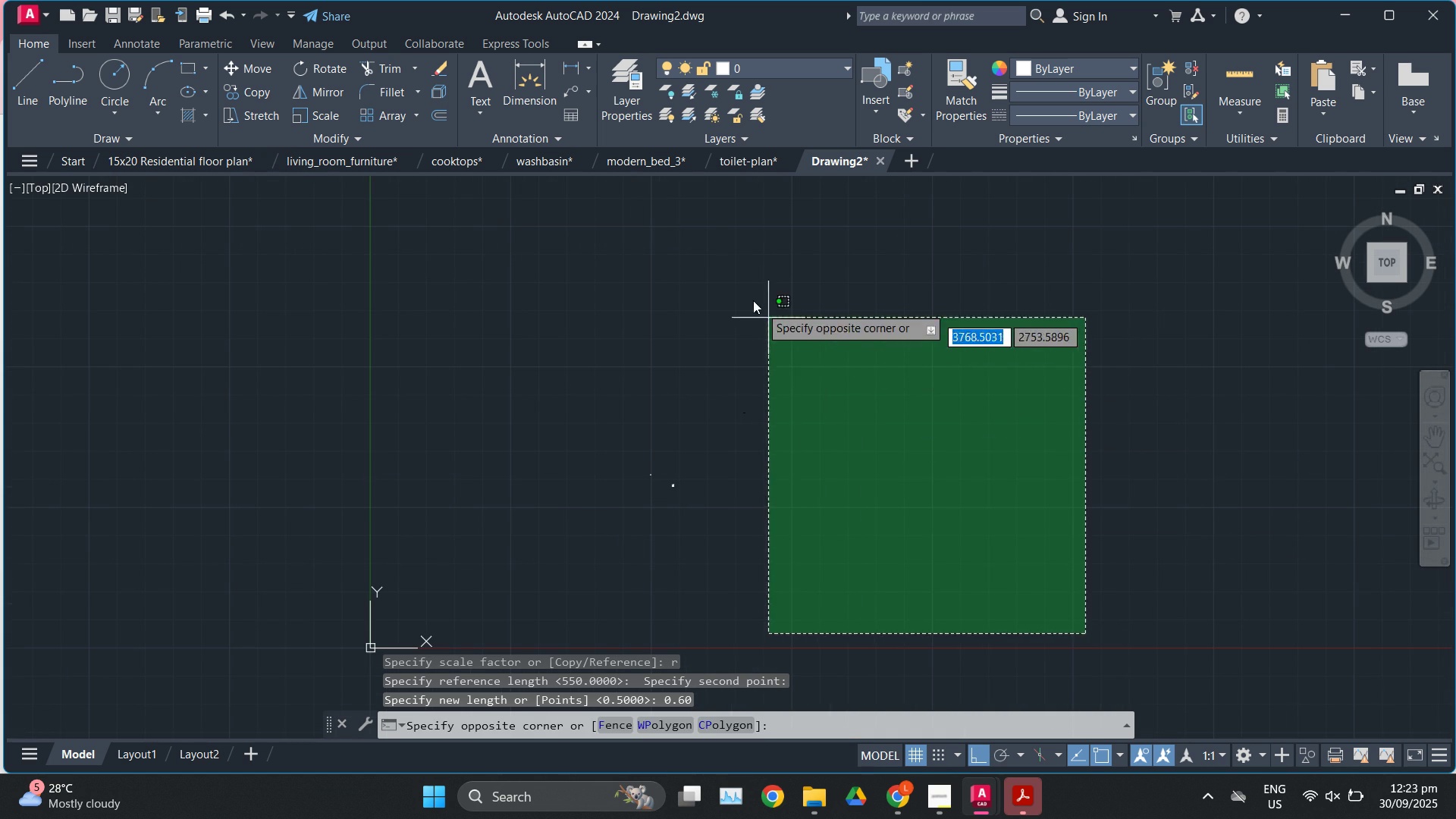 
left_click([736, 287])
 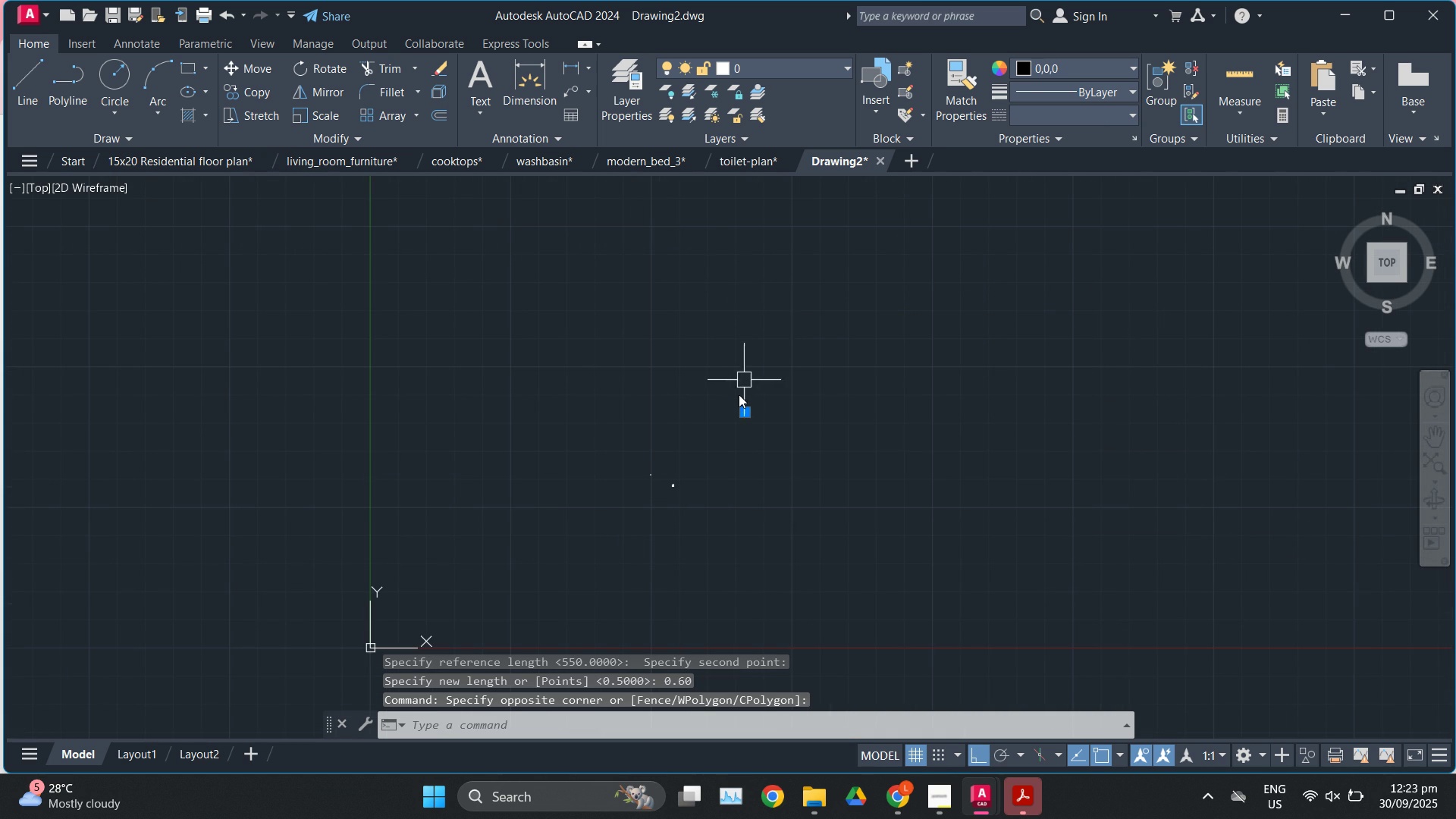 
scroll: coordinate [616, 549], scroll_direction: up, amount: 15.0
 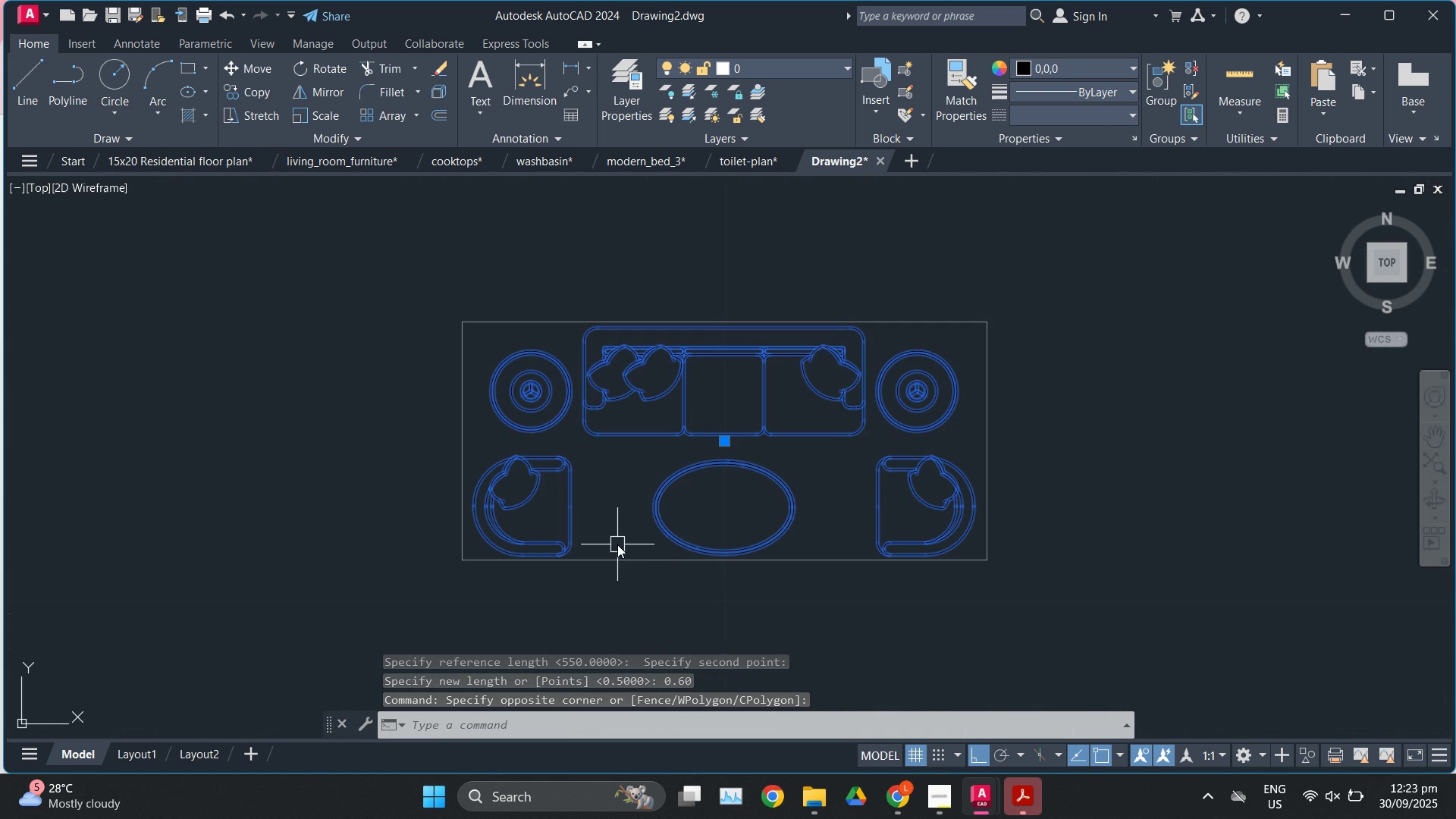 
key(M)
 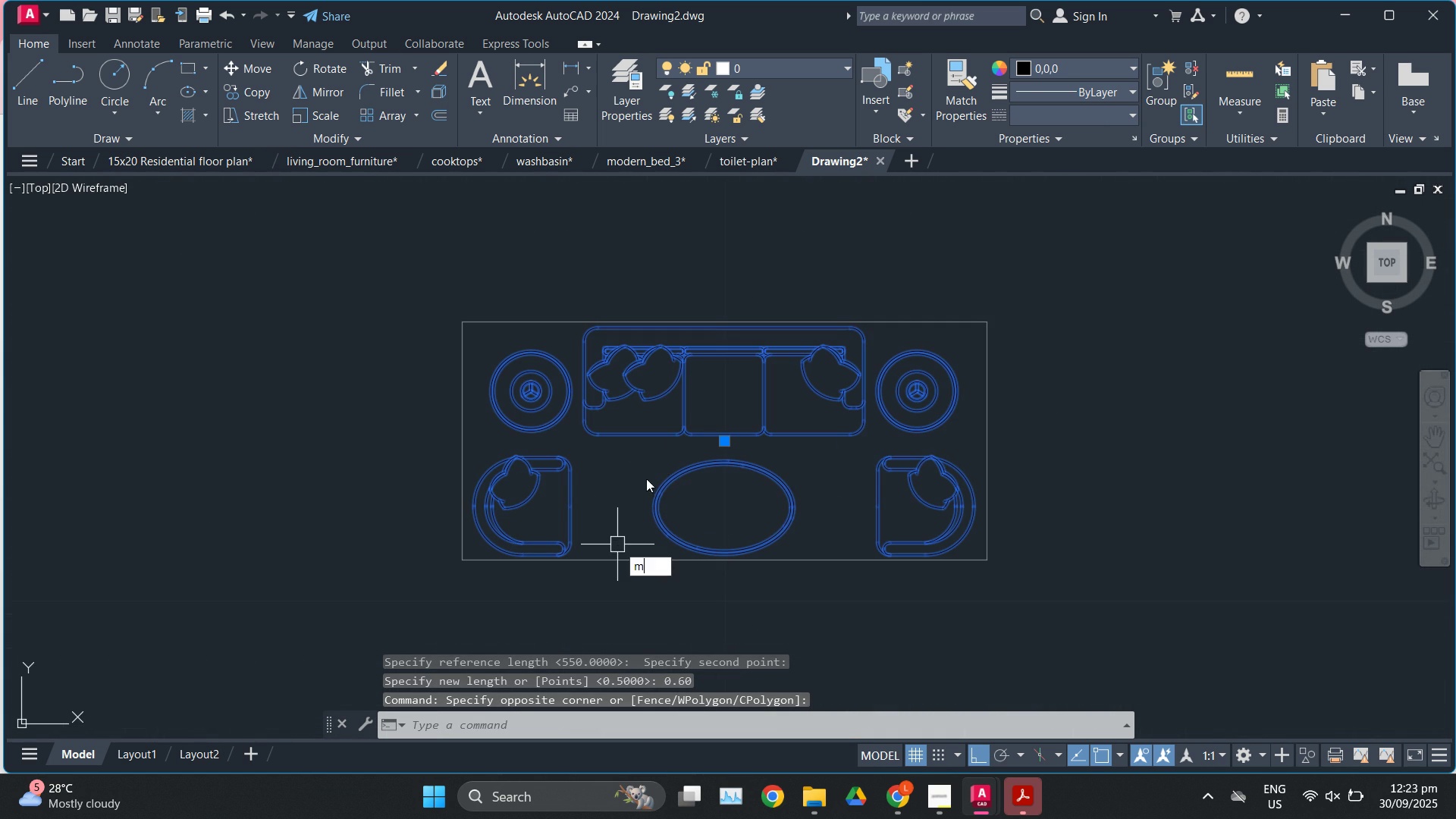 
key(Enter)
 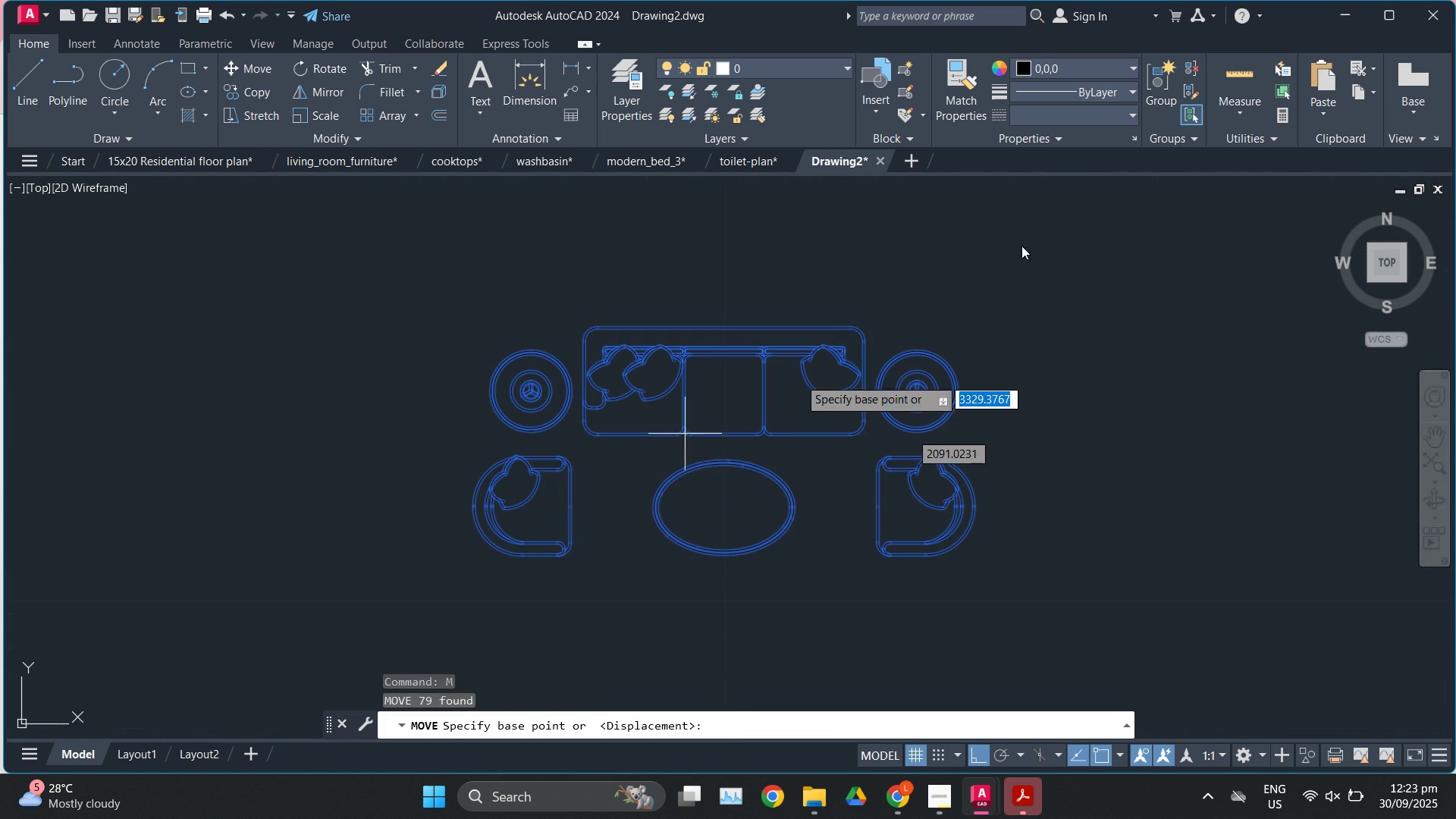 
scroll: coordinate [1011, 330], scroll_direction: down, amount: 7.0
 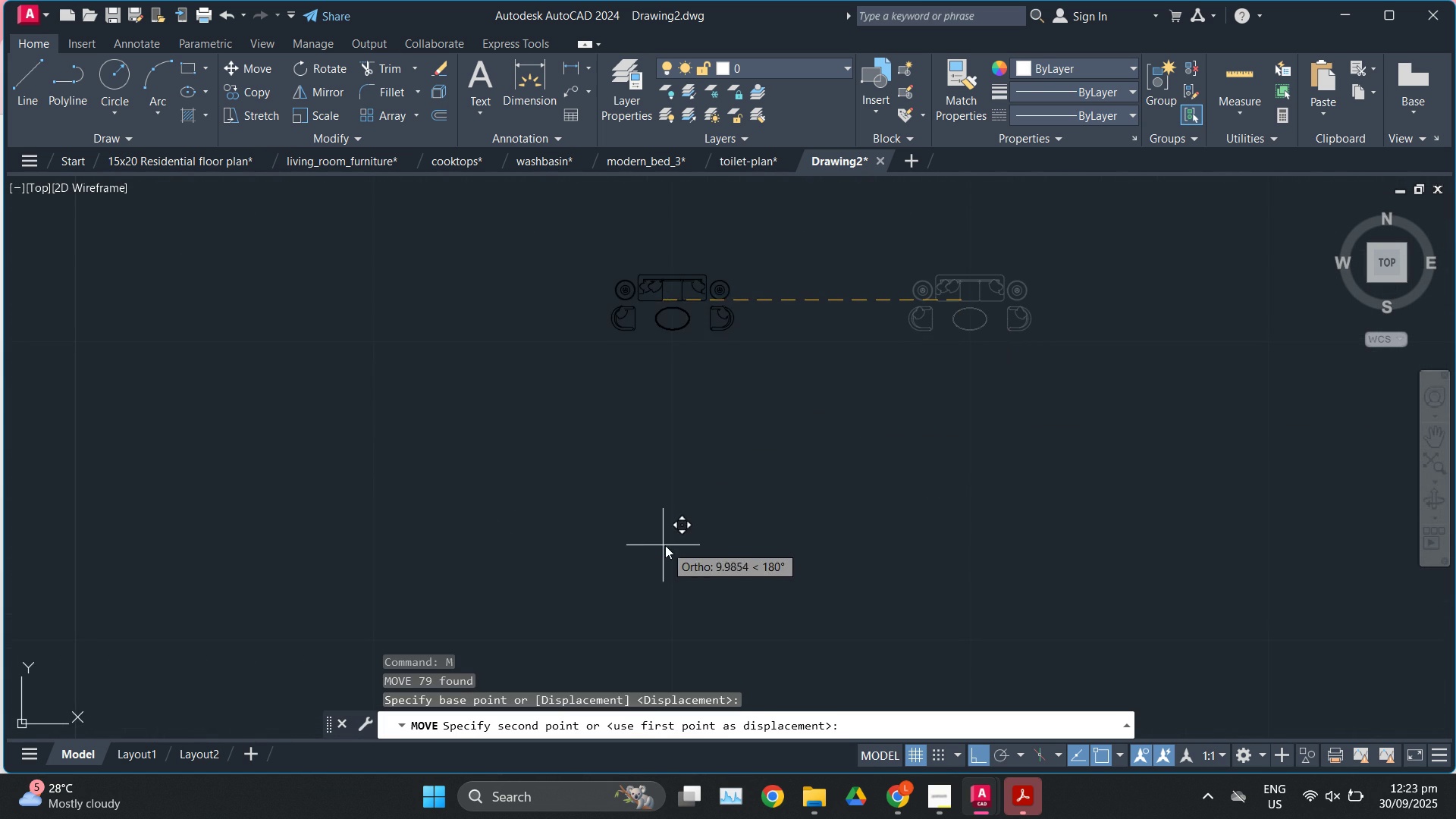 
key(F8)
 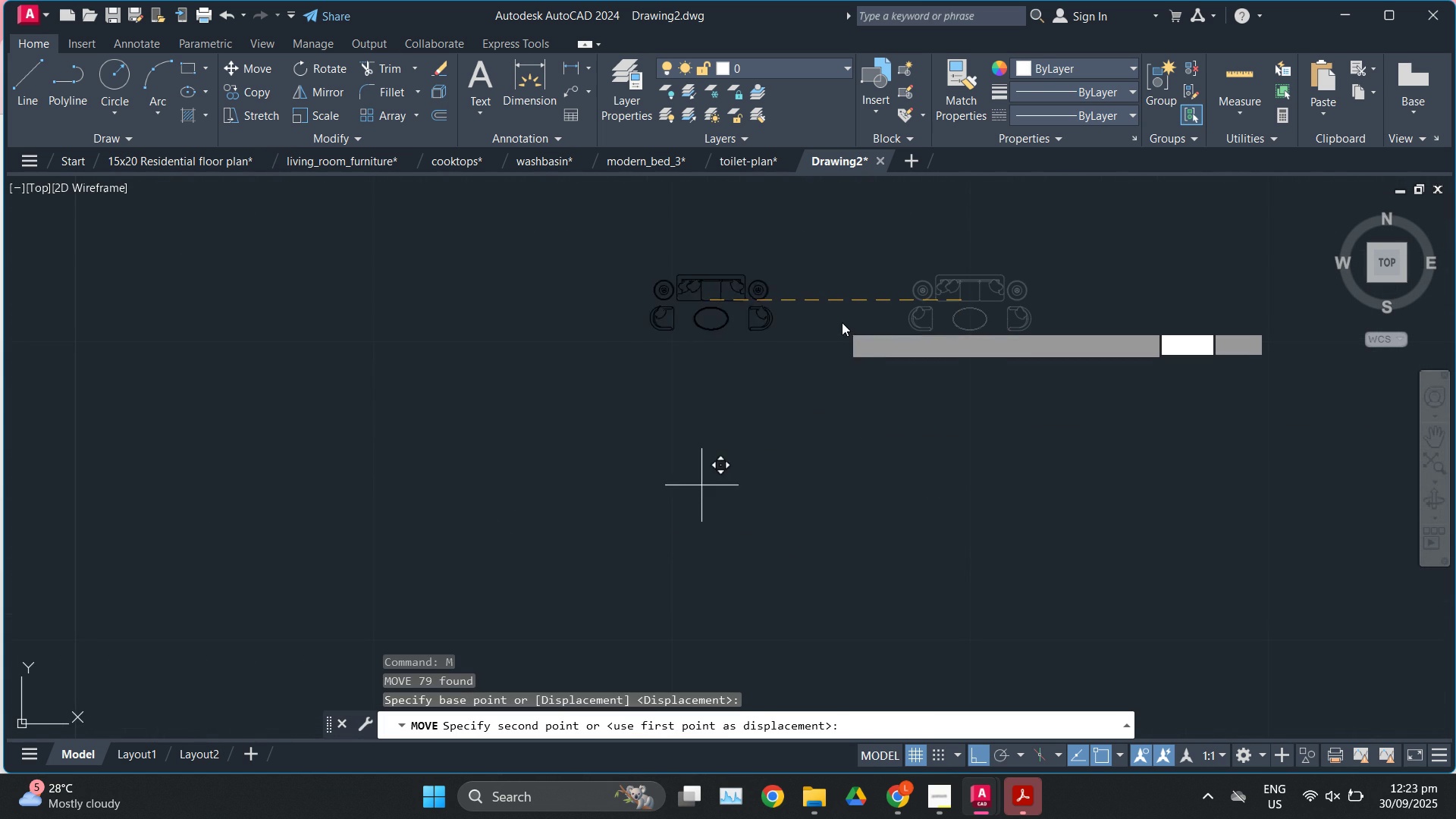 
scroll: coordinate [770, 466], scroll_direction: down, amount: 14.0
 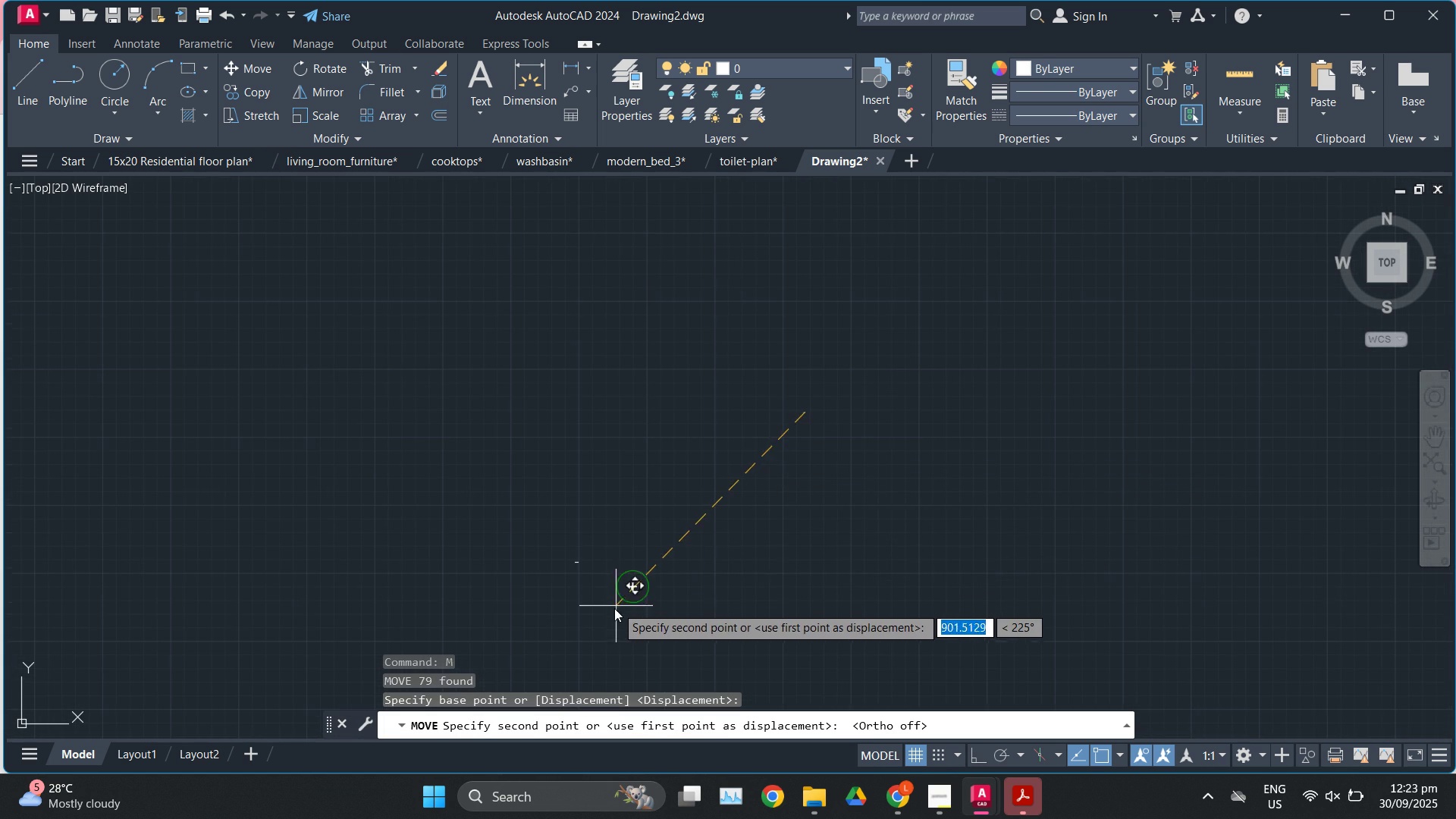 
scroll: coordinate [456, 267], scroll_direction: up, amount: 13.0
 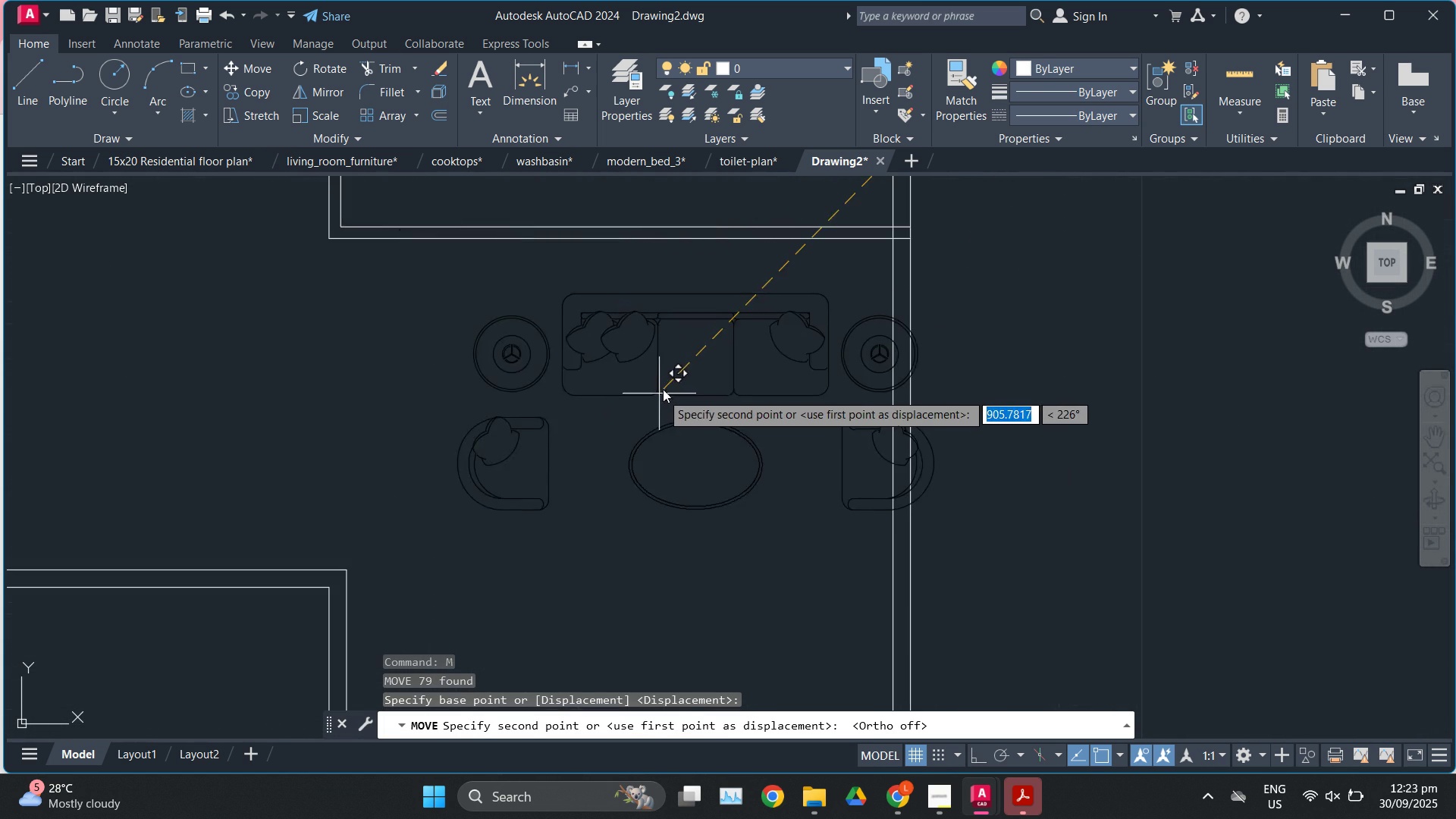 
scroll: coordinate [661, 366], scroll_direction: down, amount: 2.0
 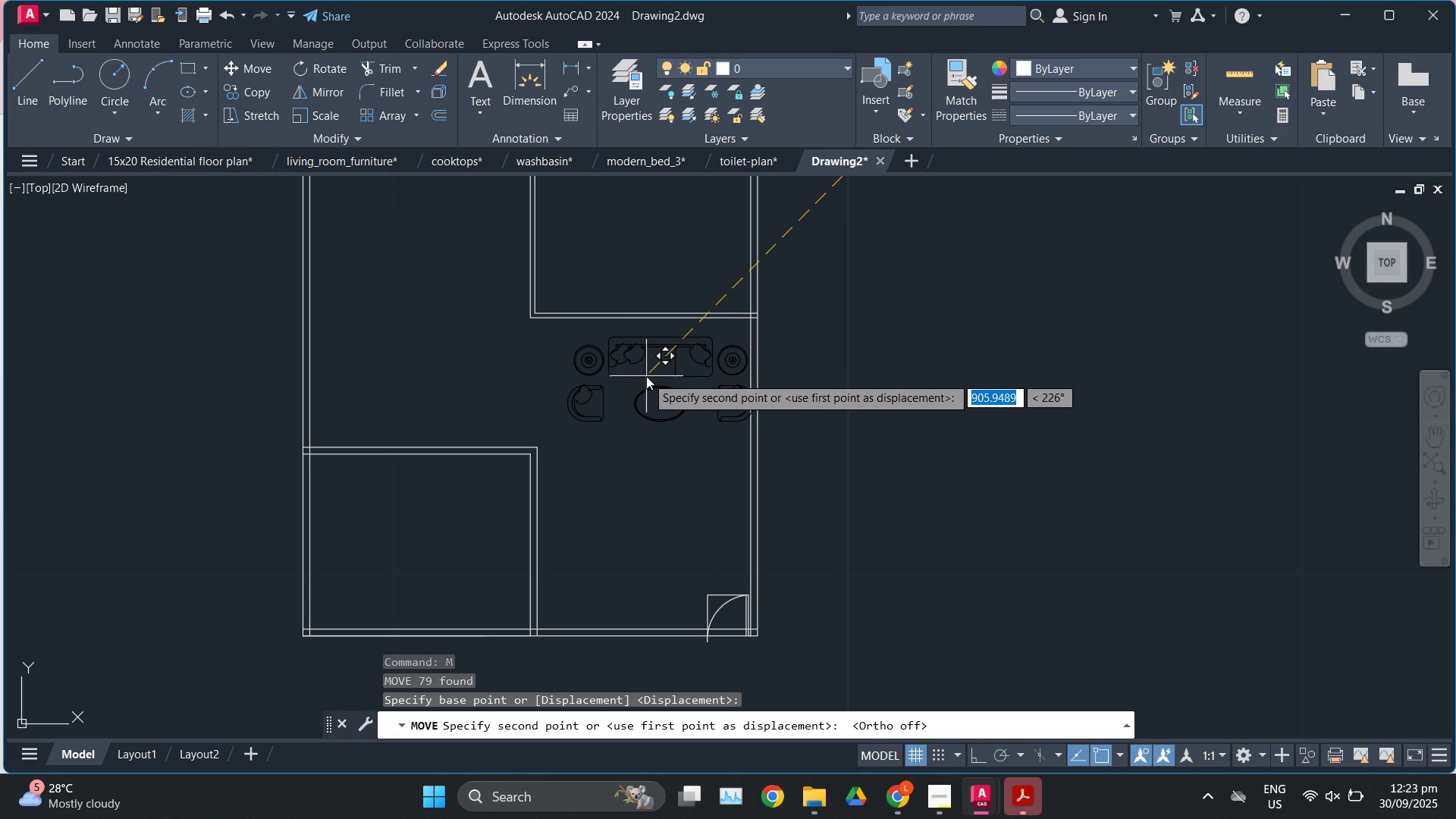 
left_click([646, 376])
 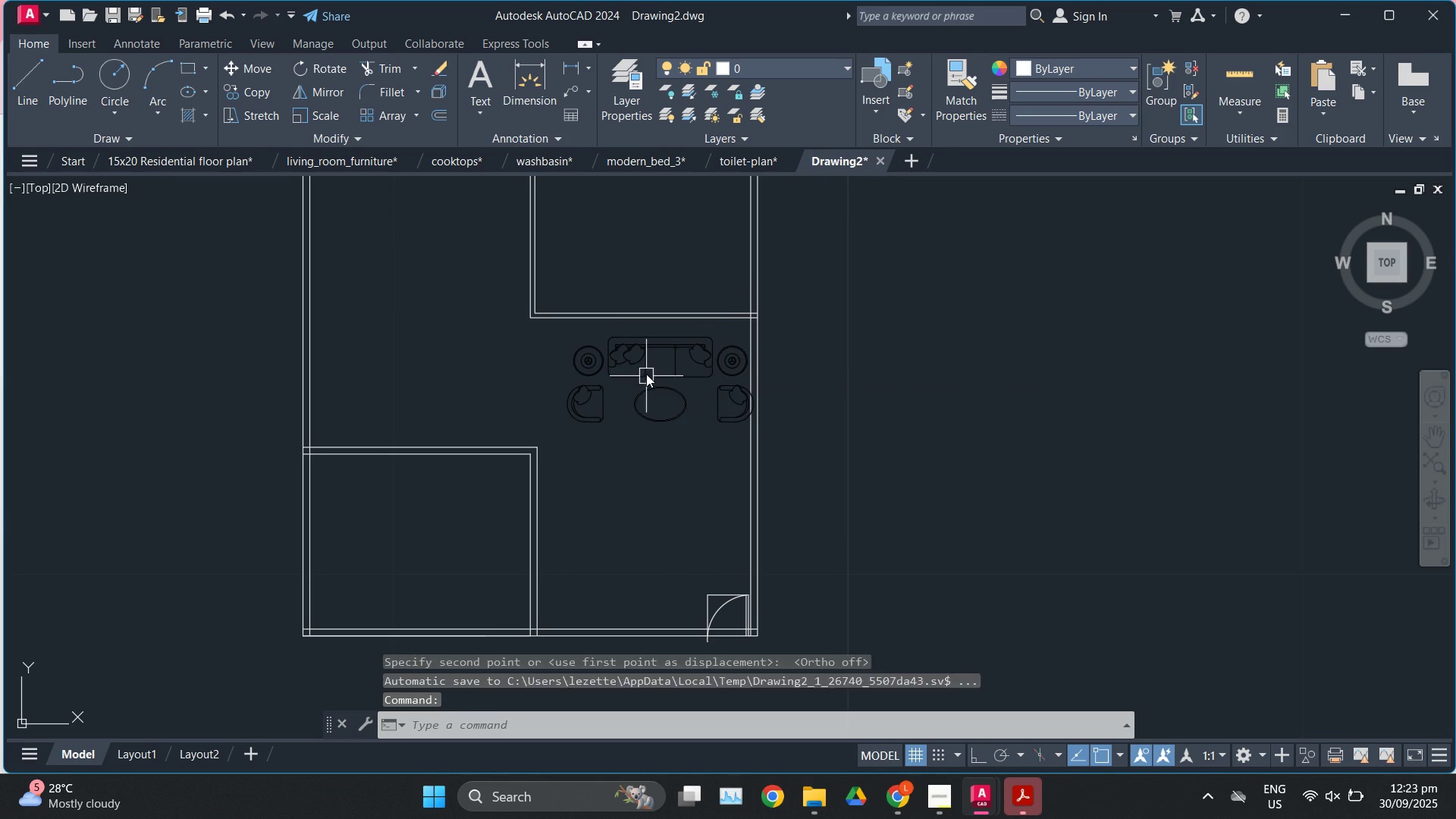 
key(Escape)
 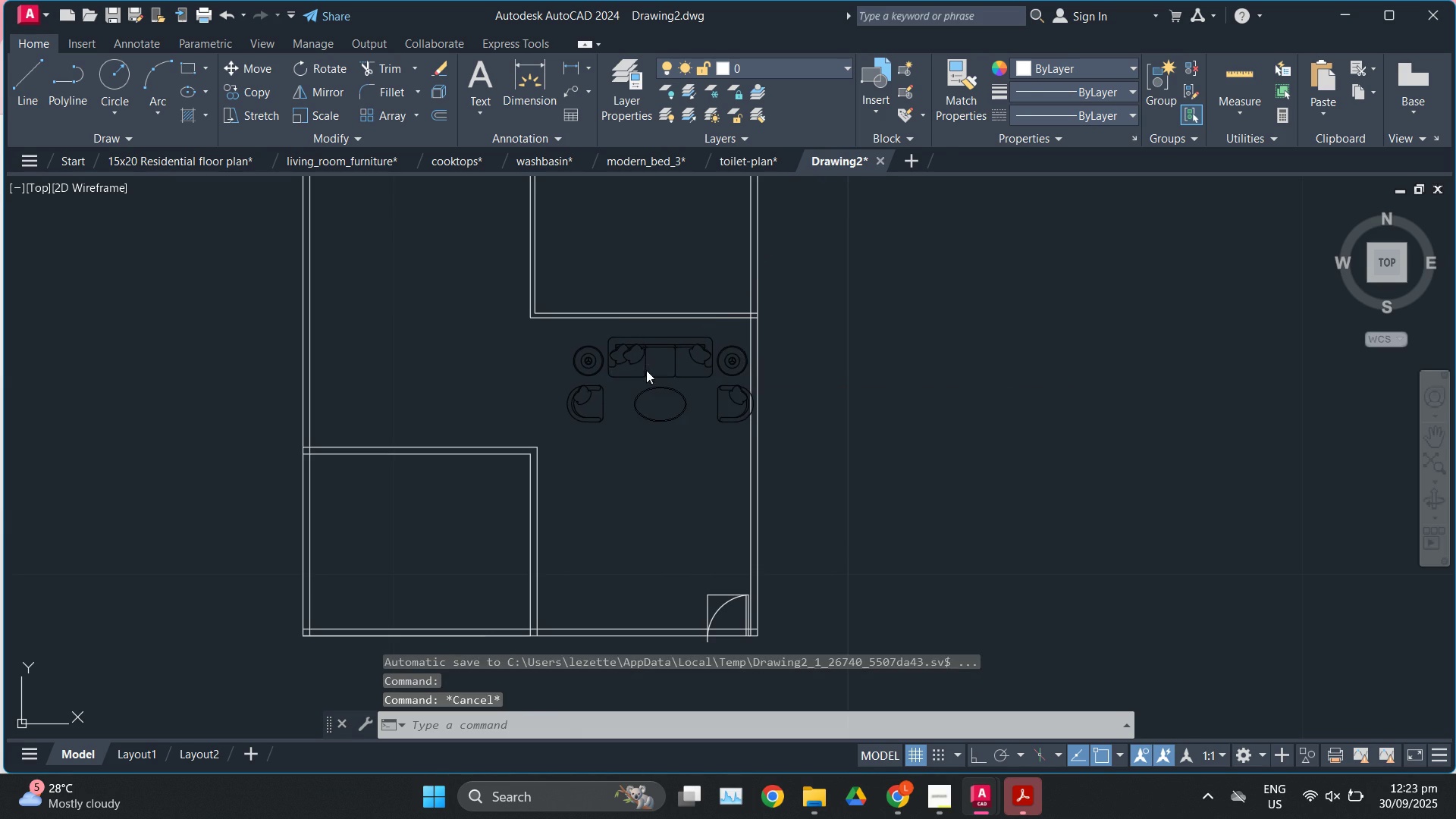 
left_click([646, 370])
 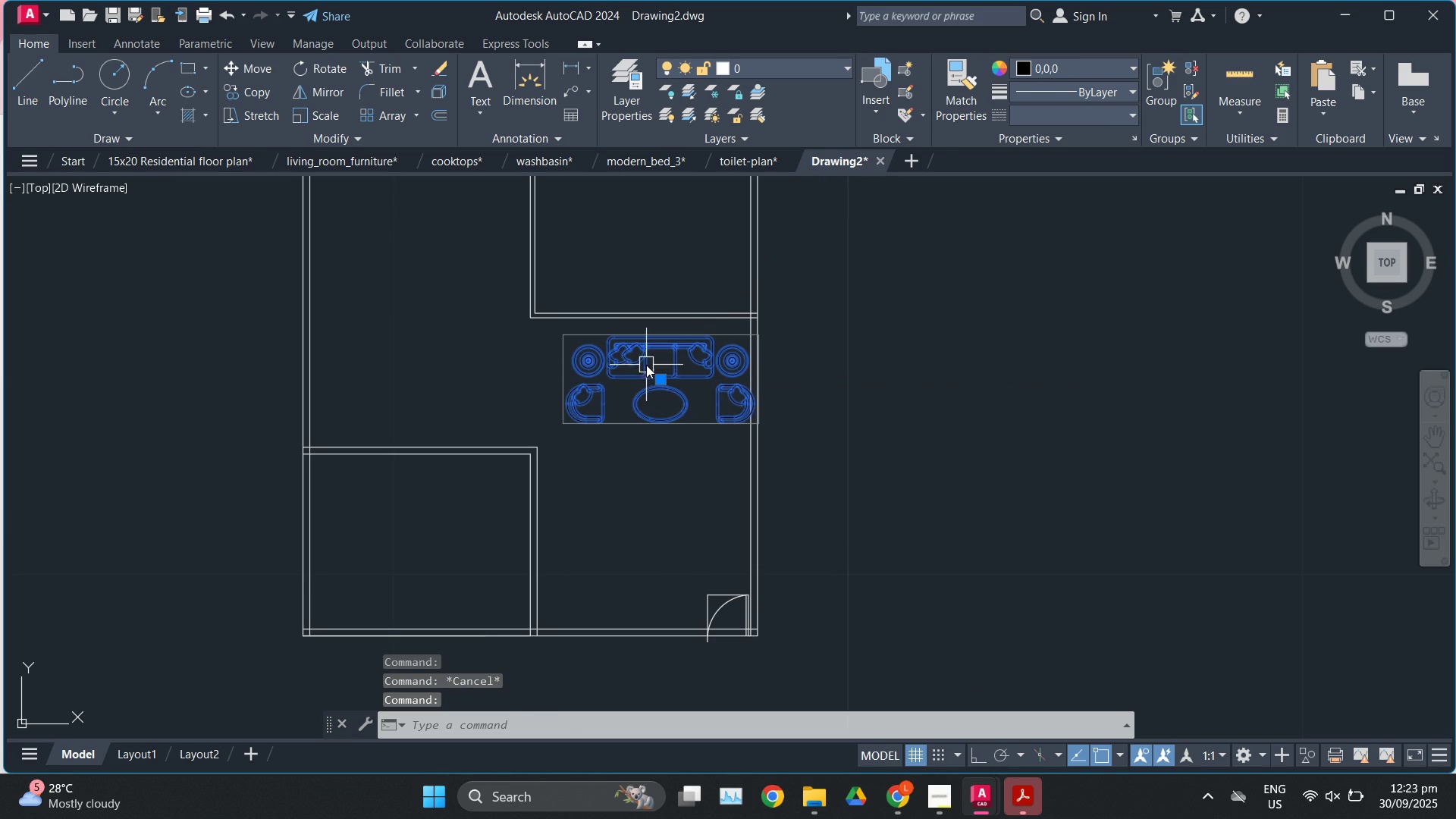 
scroll: coordinate [646, 365], scroll_direction: up, amount: 1.0
 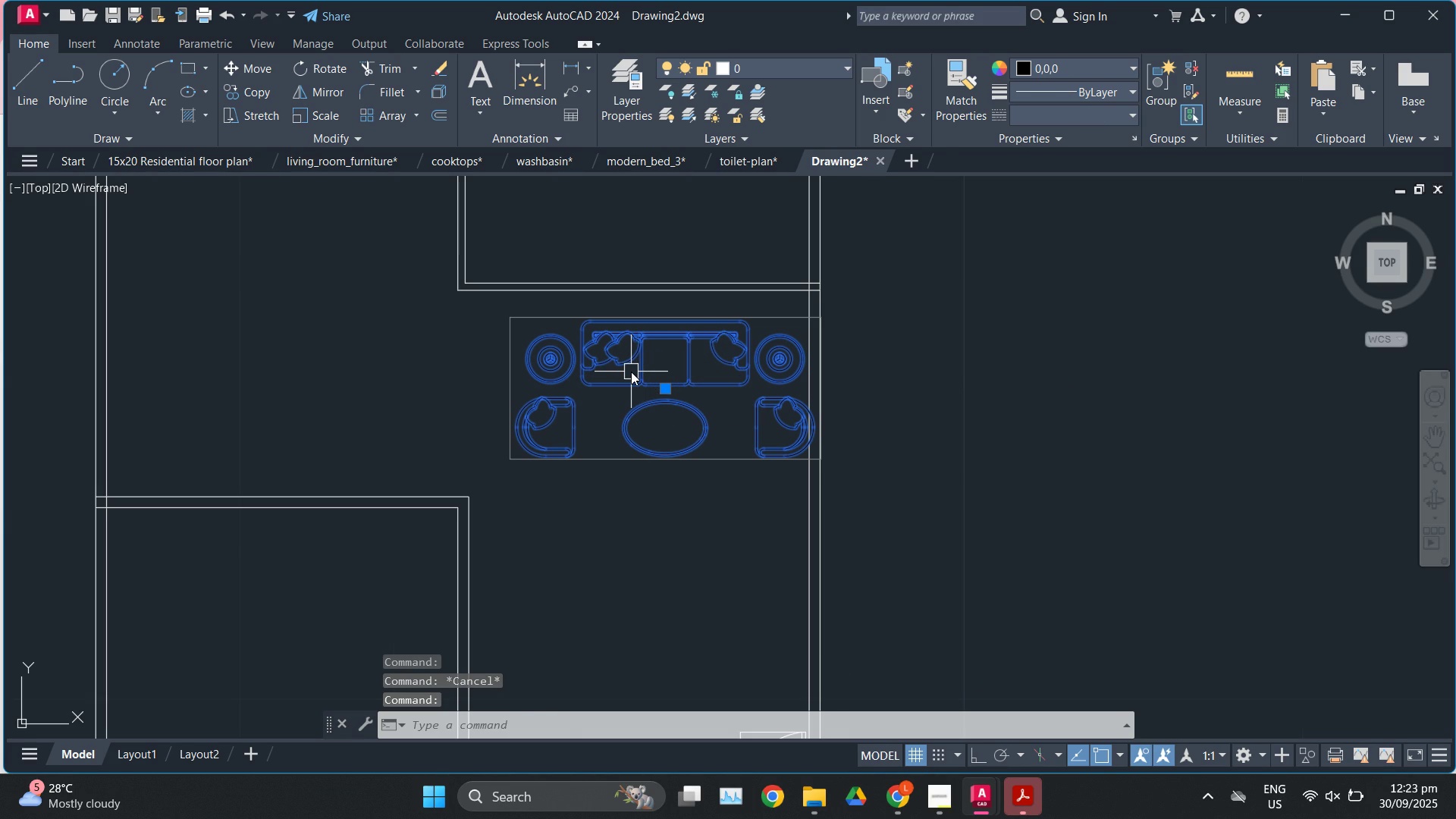 
type(ro)
 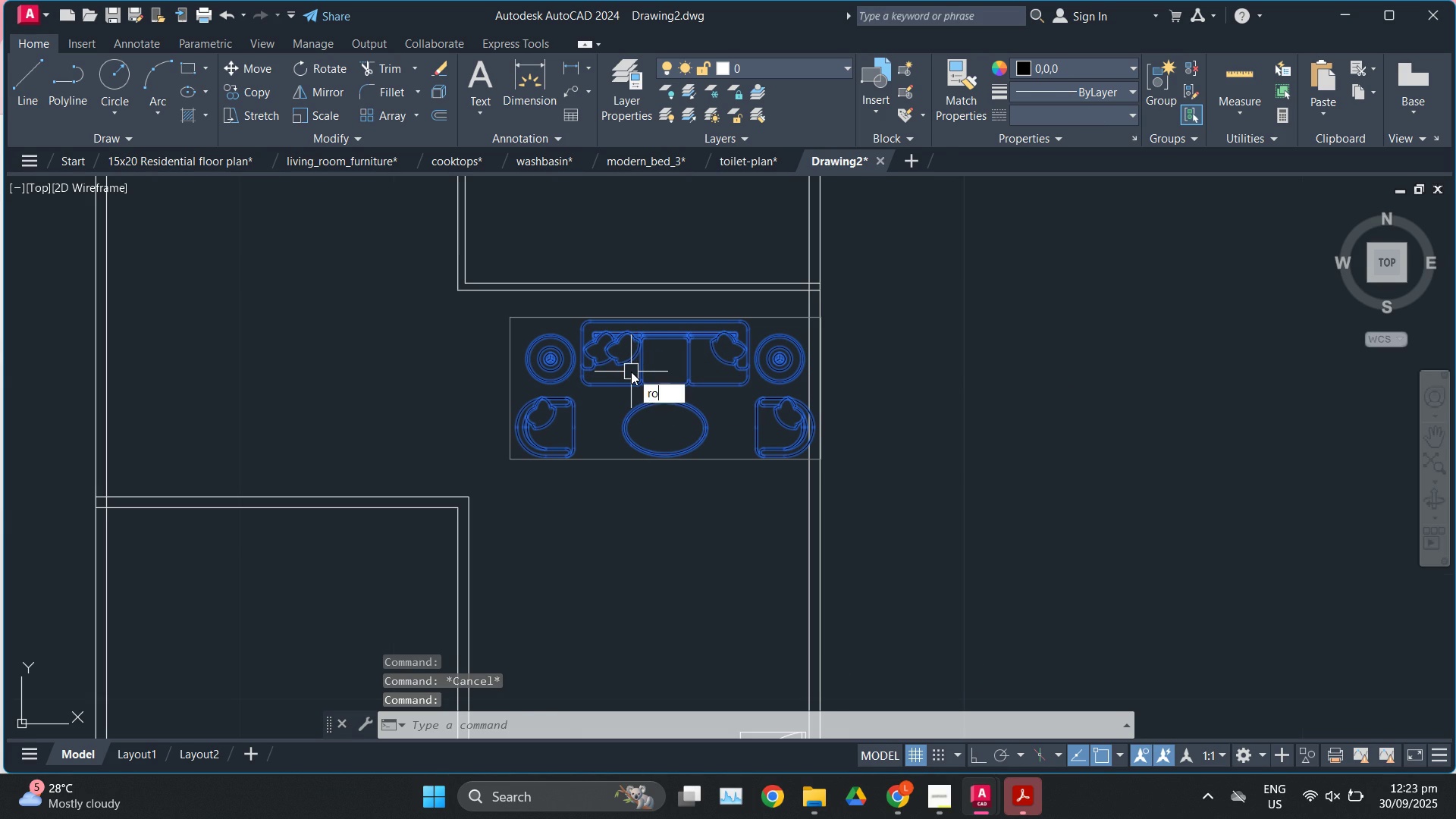 
key(Enter)
 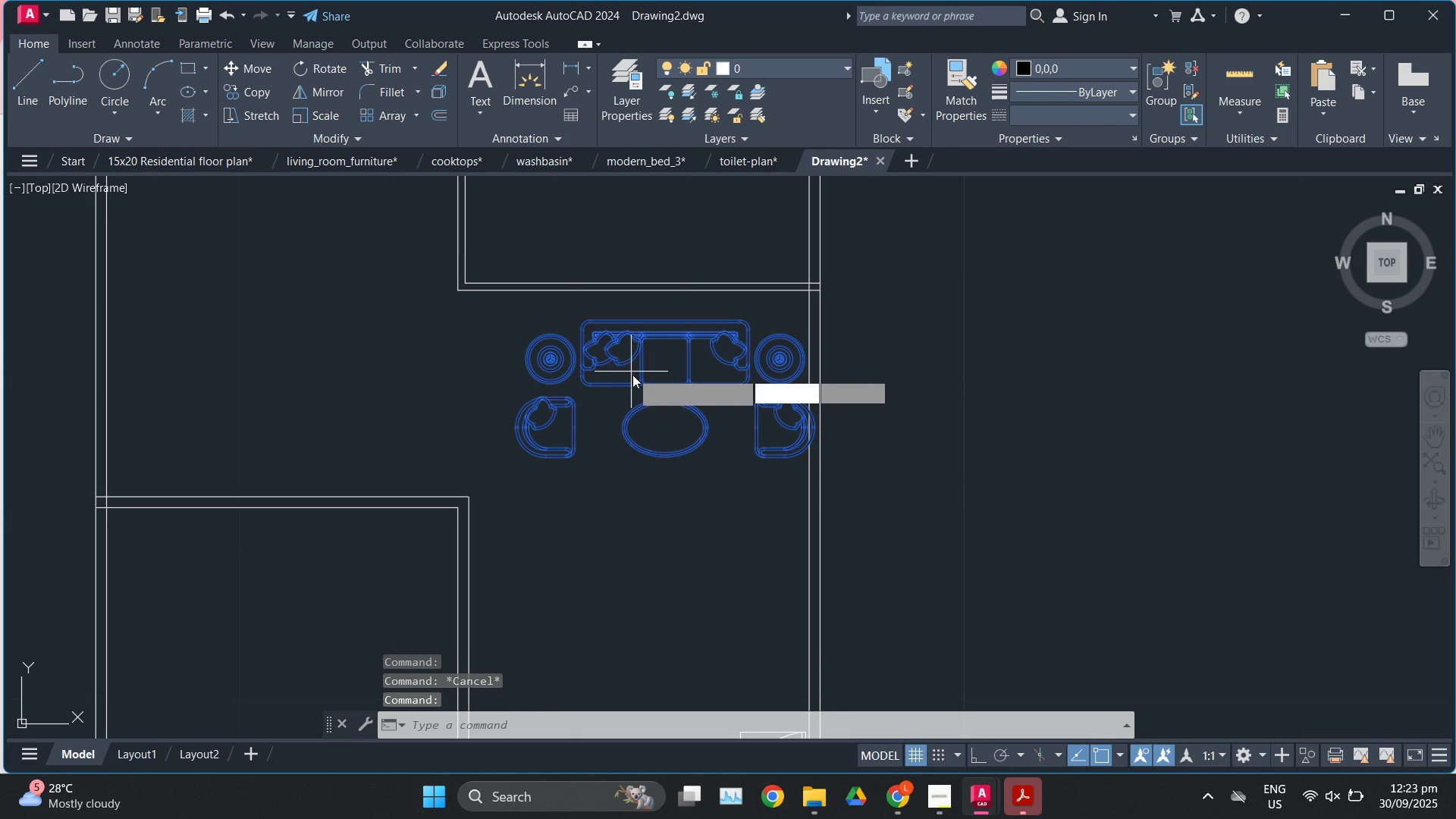 
left_click([631, 372])
 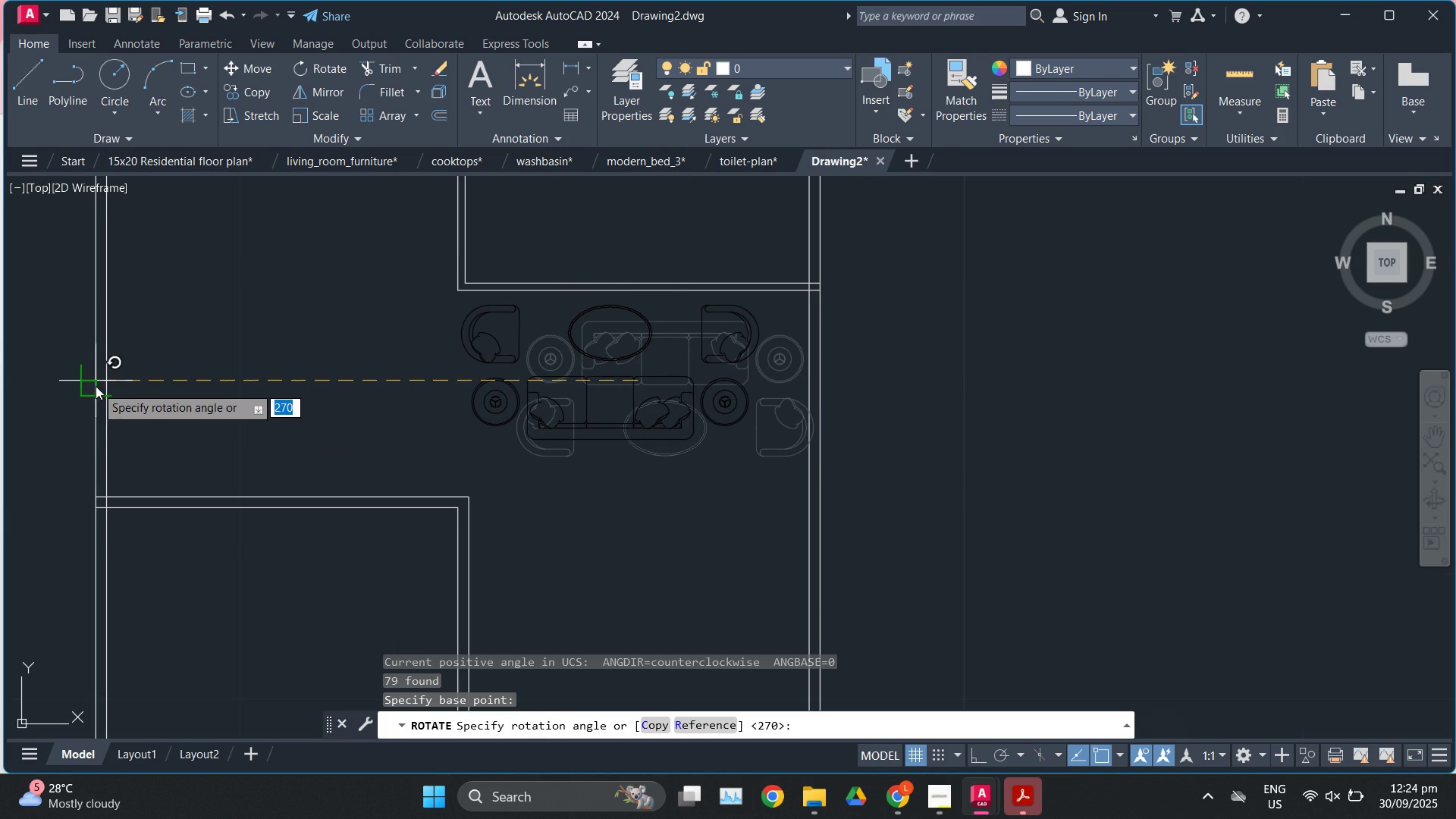 
key(F8)
 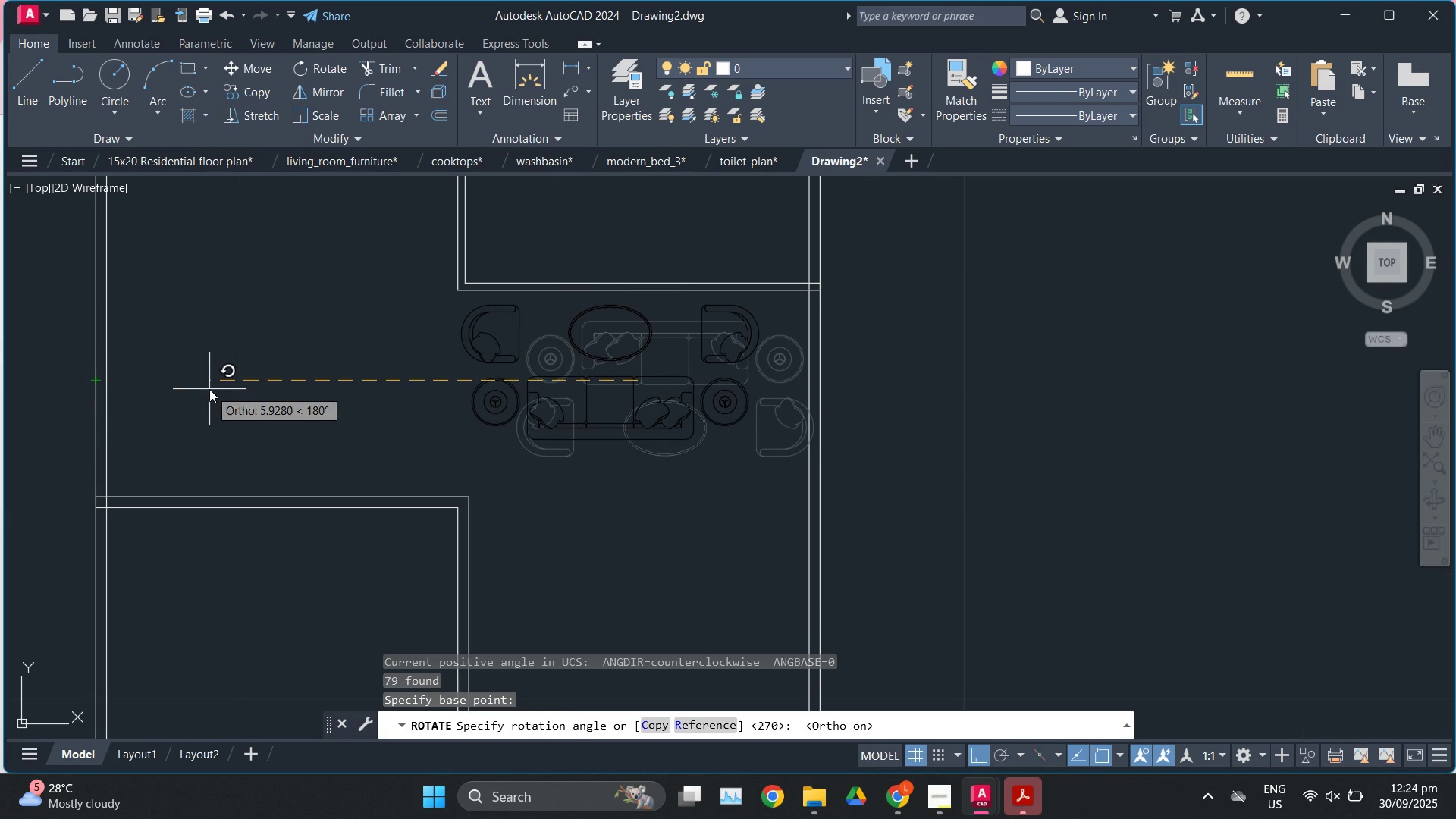 
left_click([209, 389])
 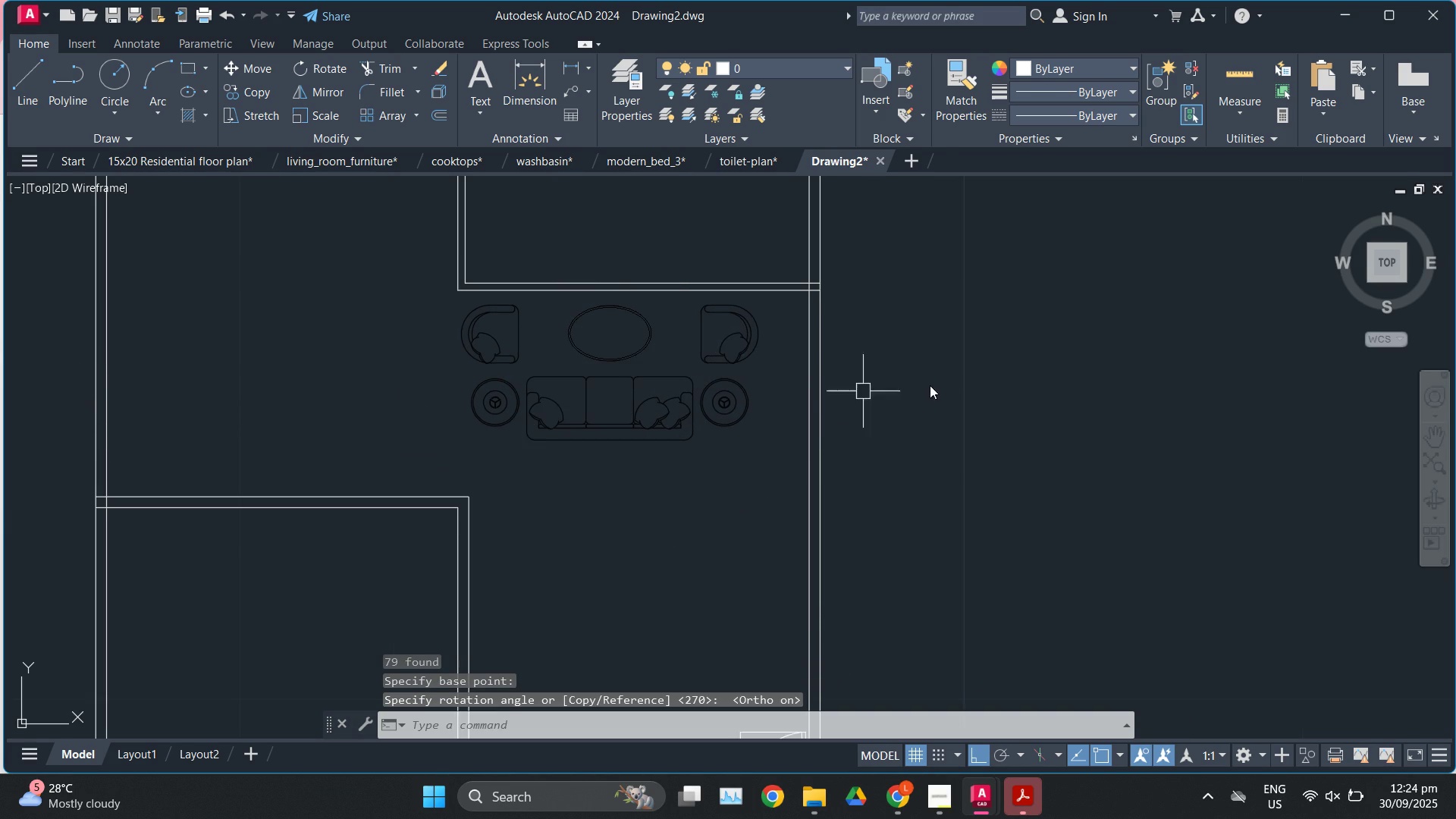 
scroll: coordinate [935, 385], scroll_direction: down, amount: 1.0
 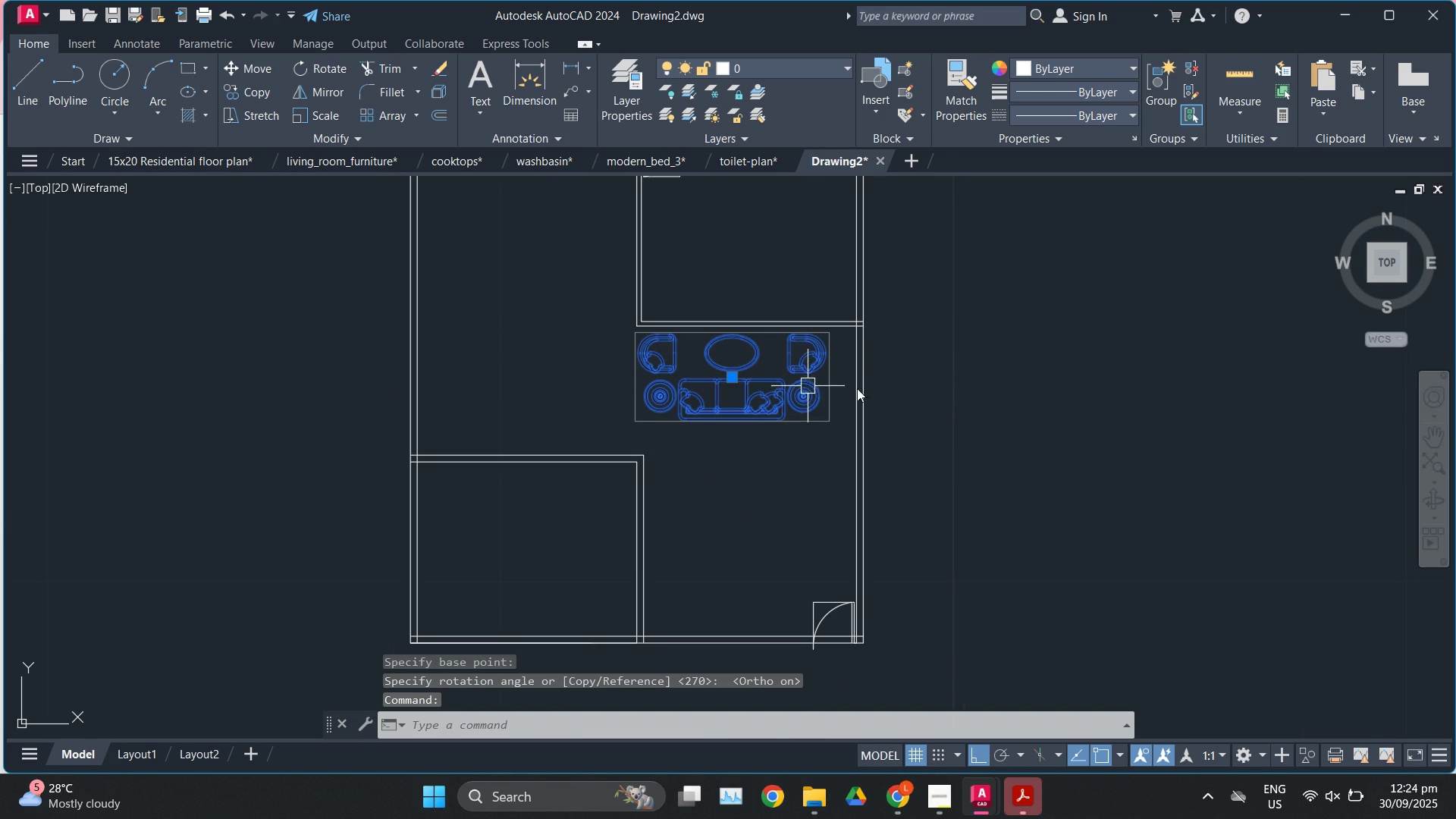 
scroll: coordinate [975, 381], scroll_direction: up, amount: 1.0
 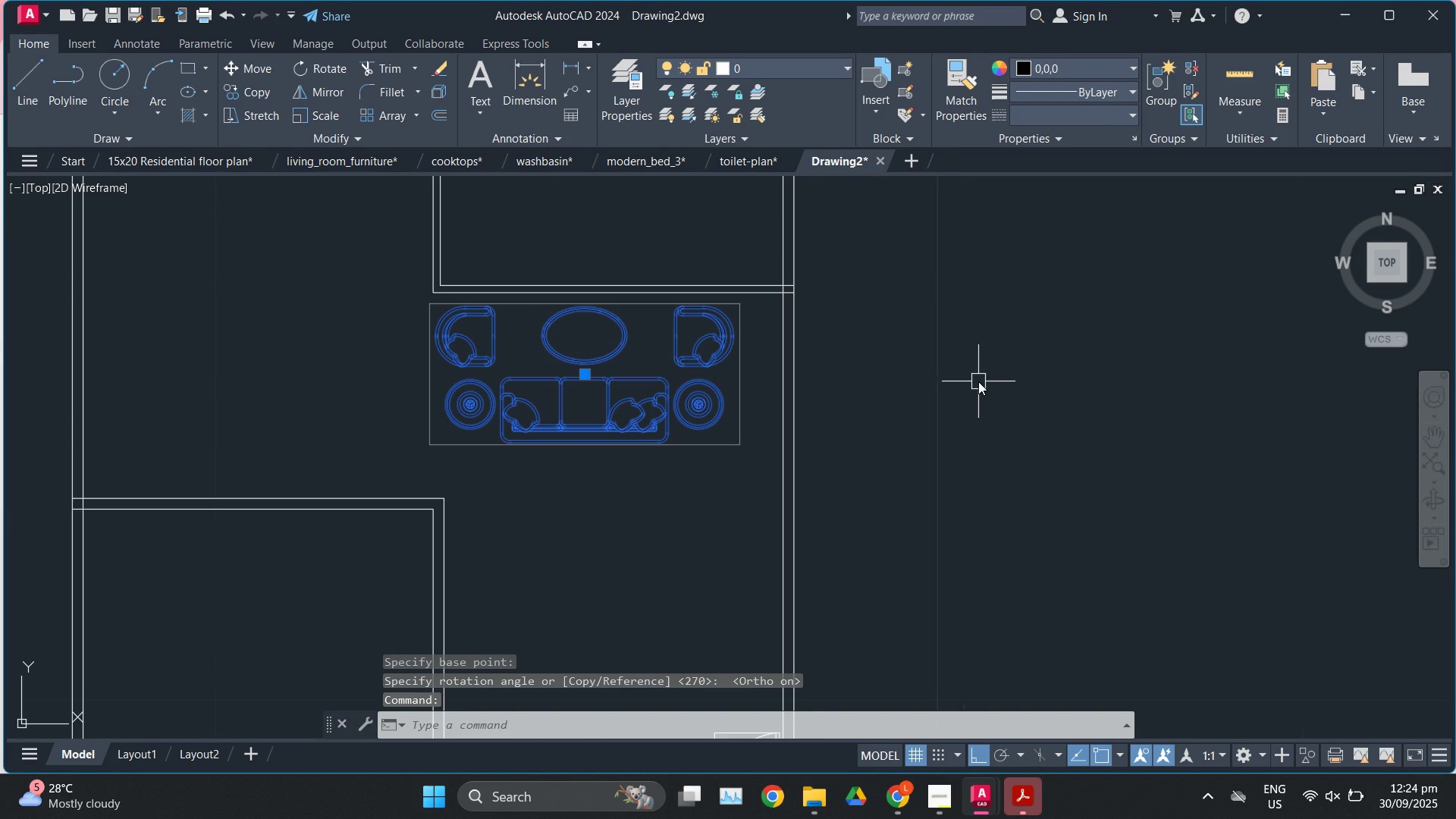 
key(M)
 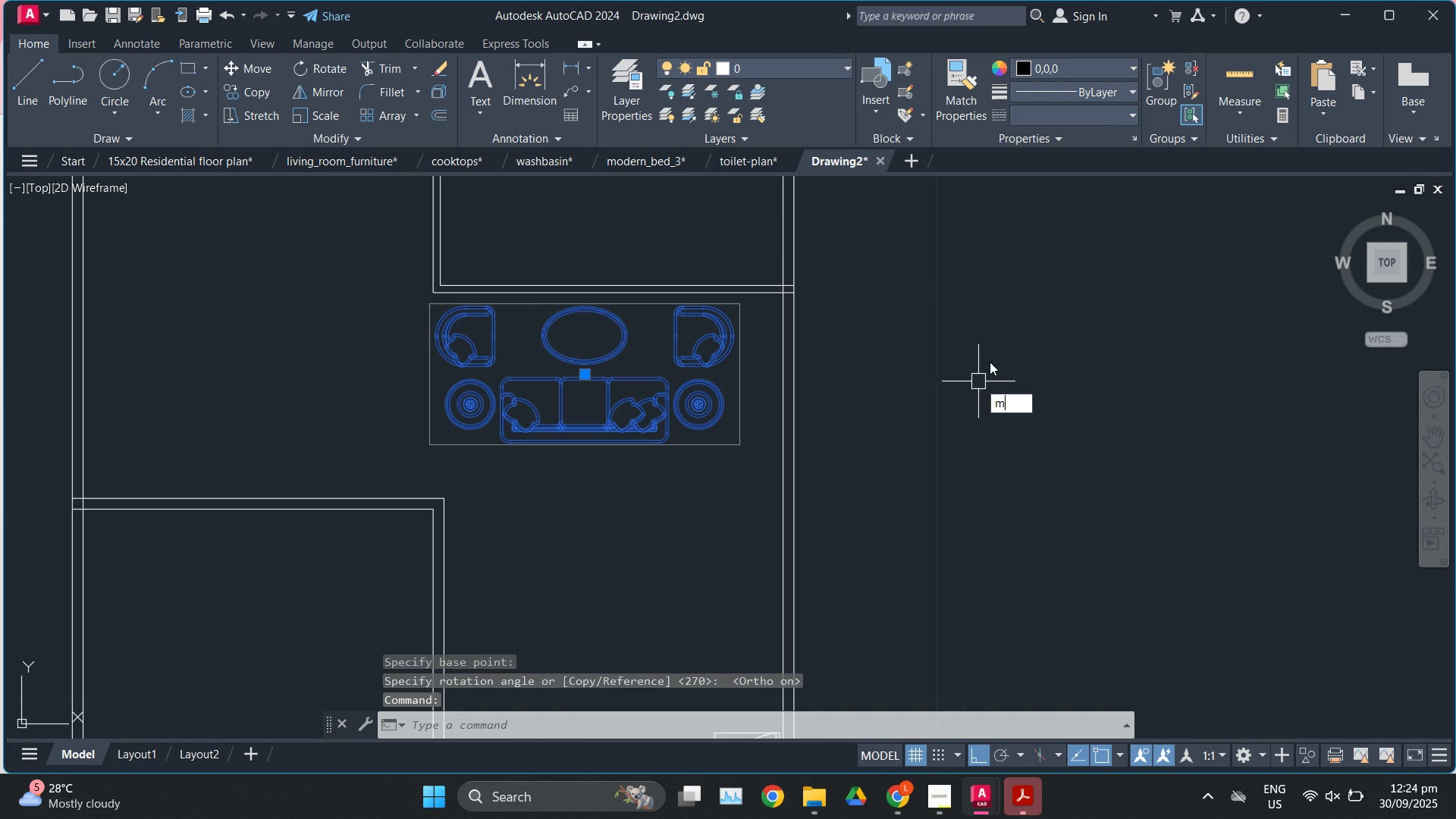 
key(Enter)
 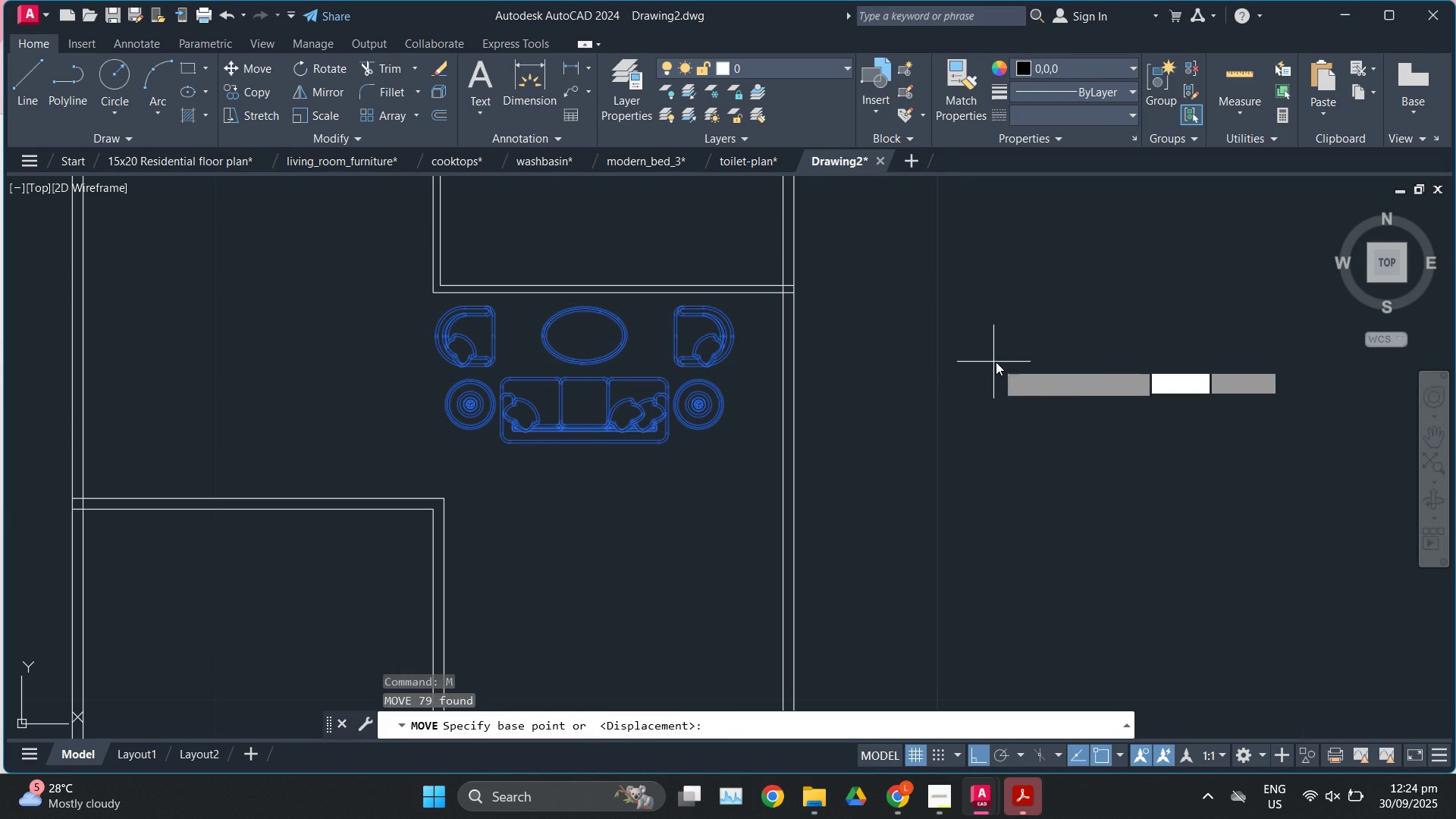 
left_click([996, 362])
 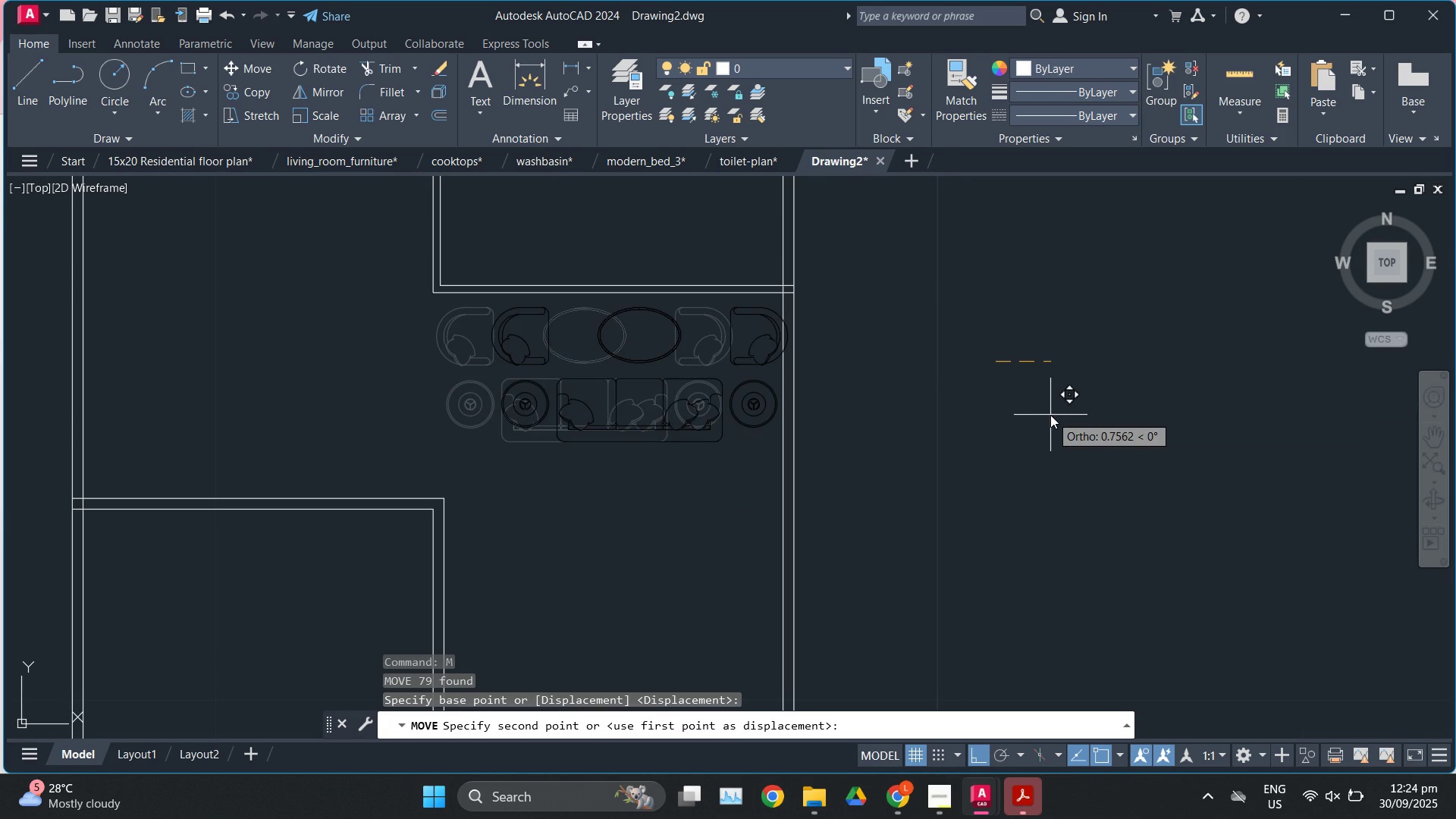 
key(Escape)
 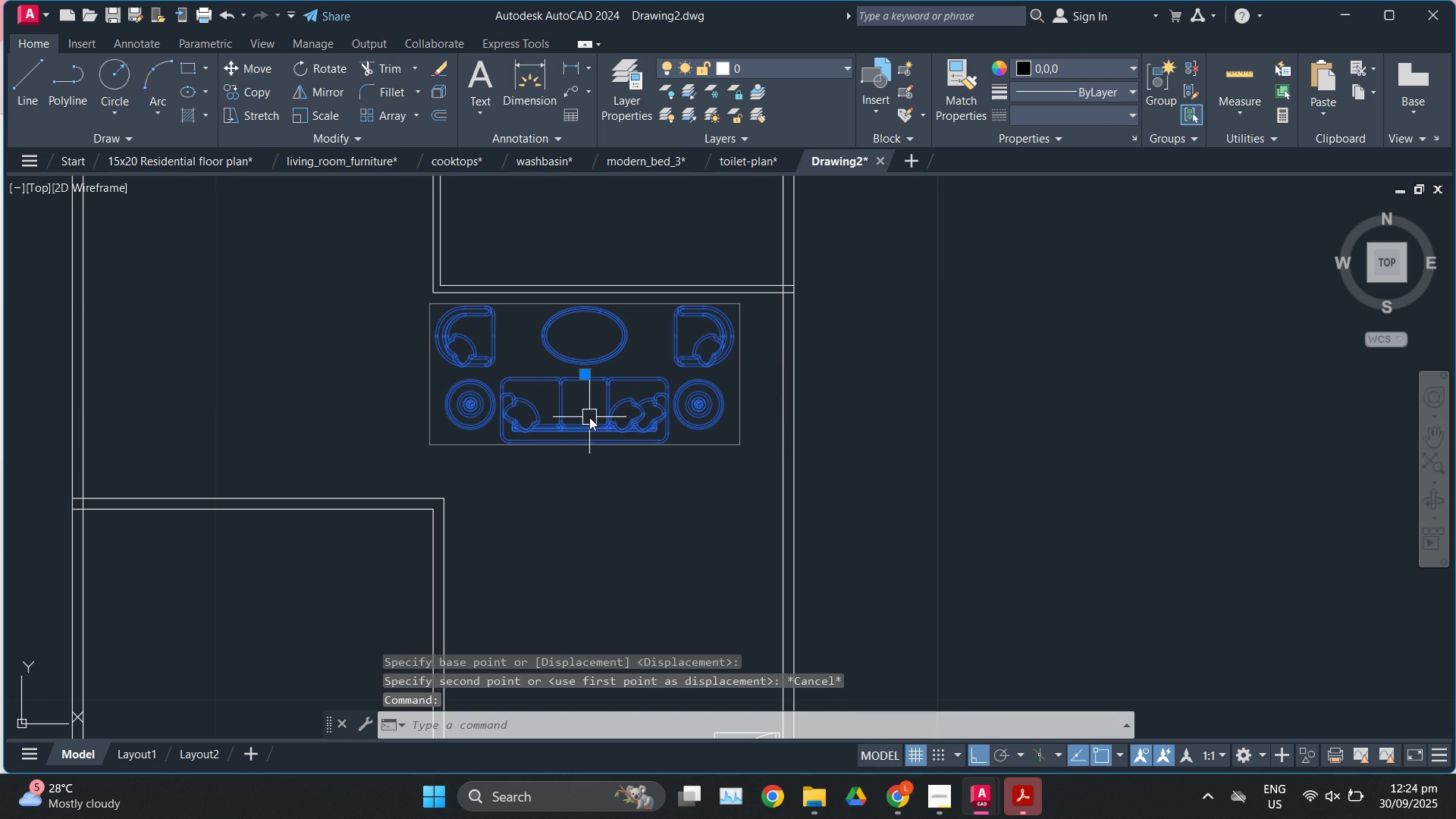 
type(ro)
 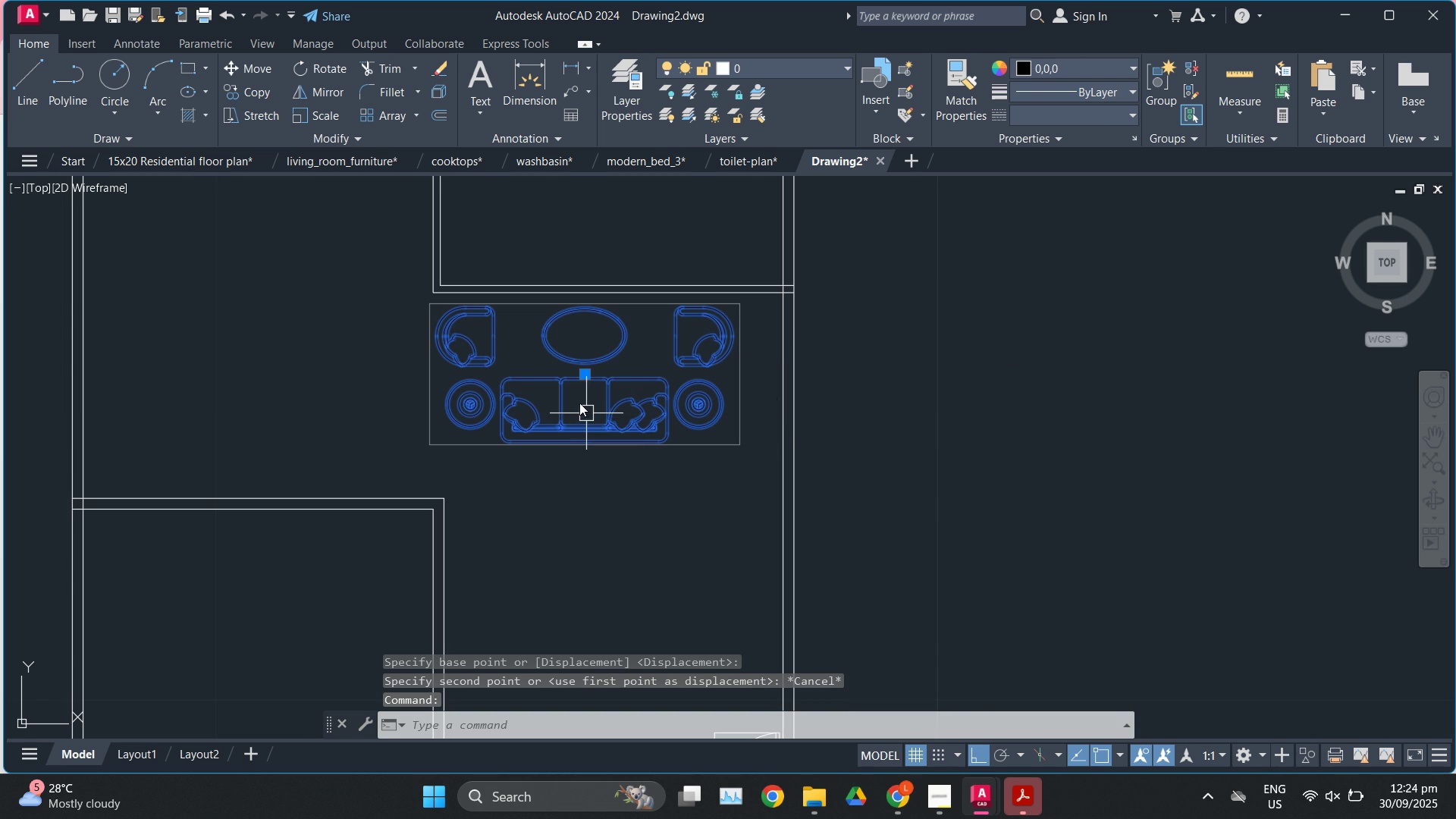 
key(Enter)
 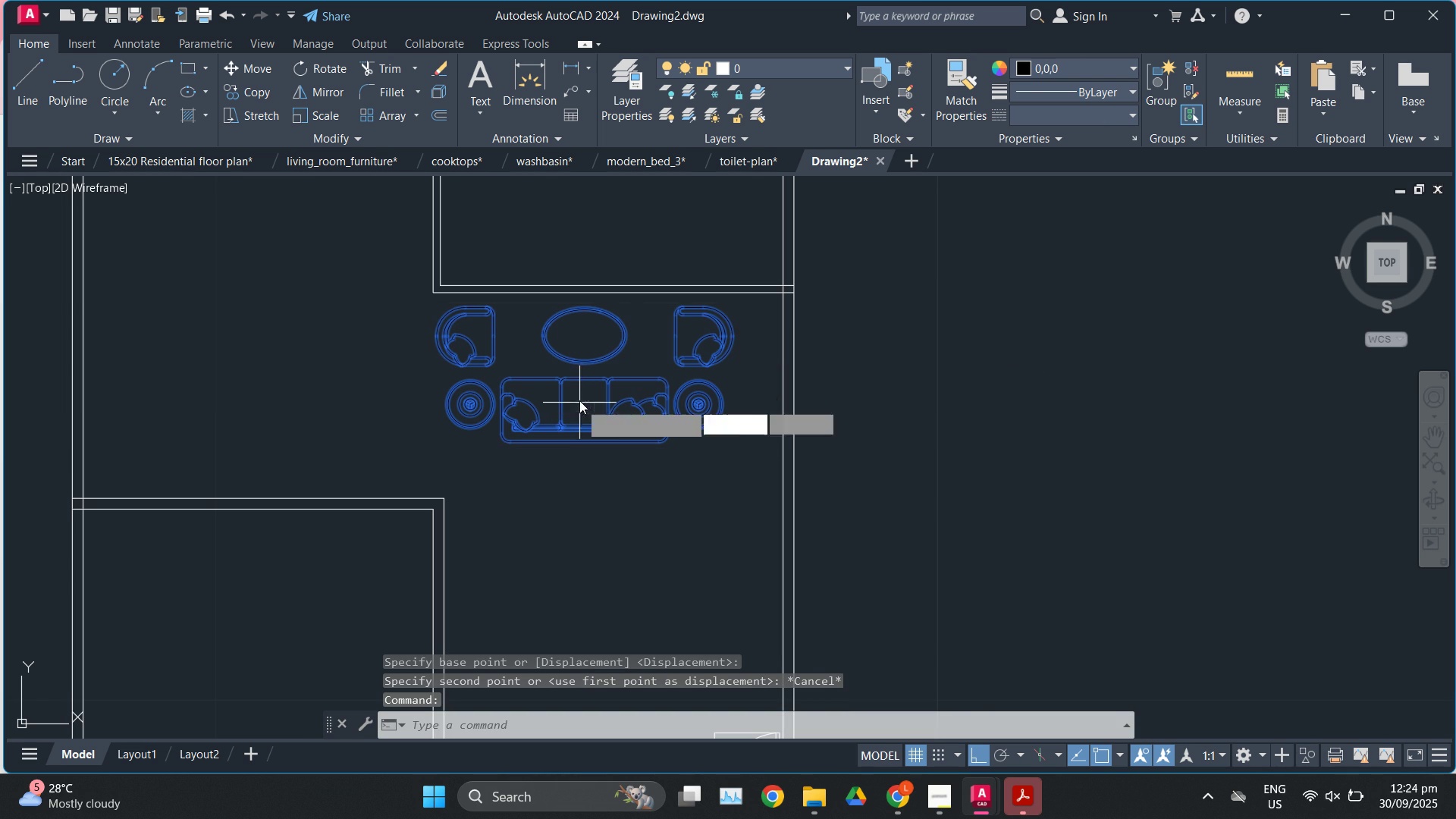 
left_click([579, 403])
 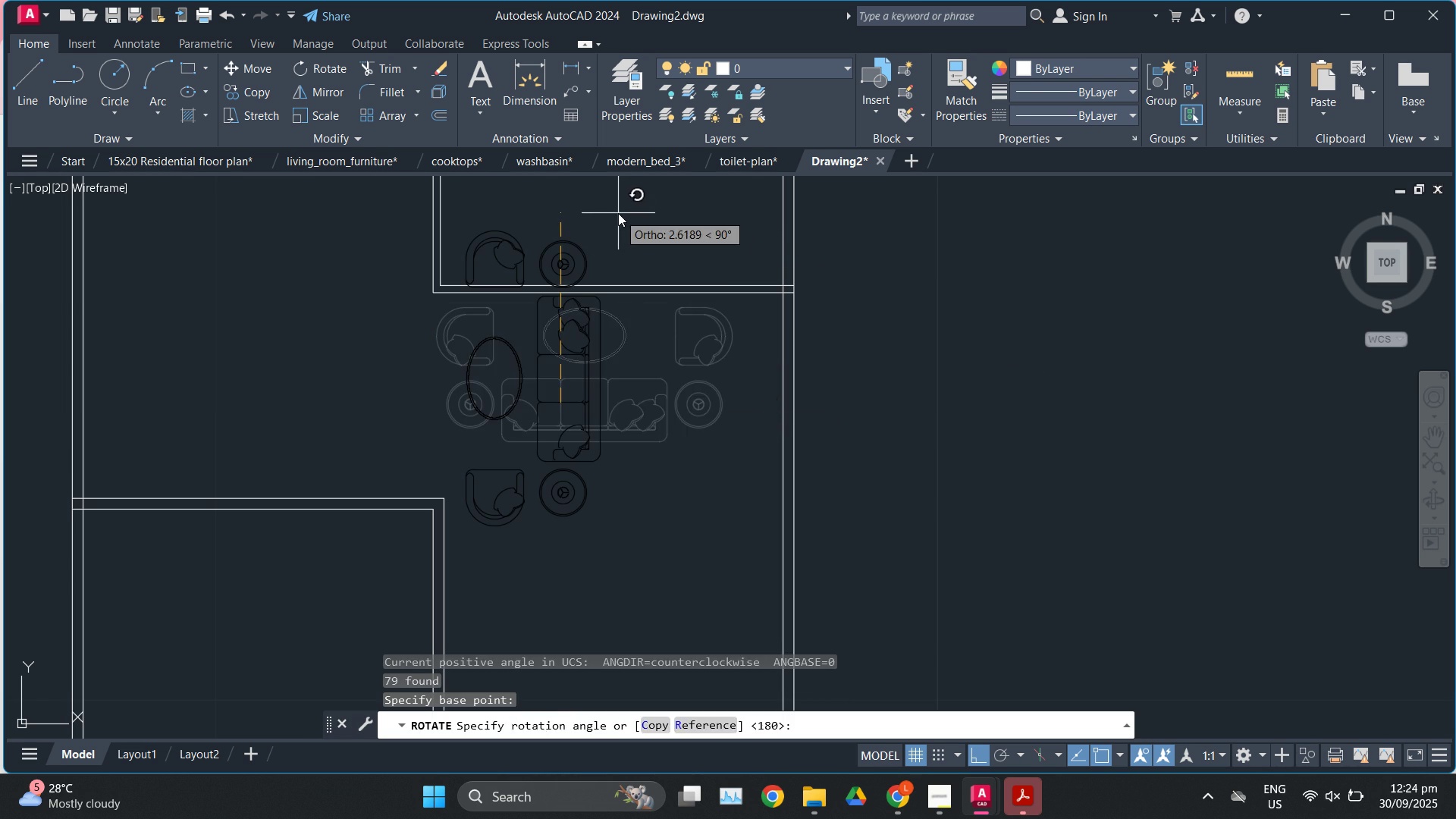 
left_click([618, 213])
 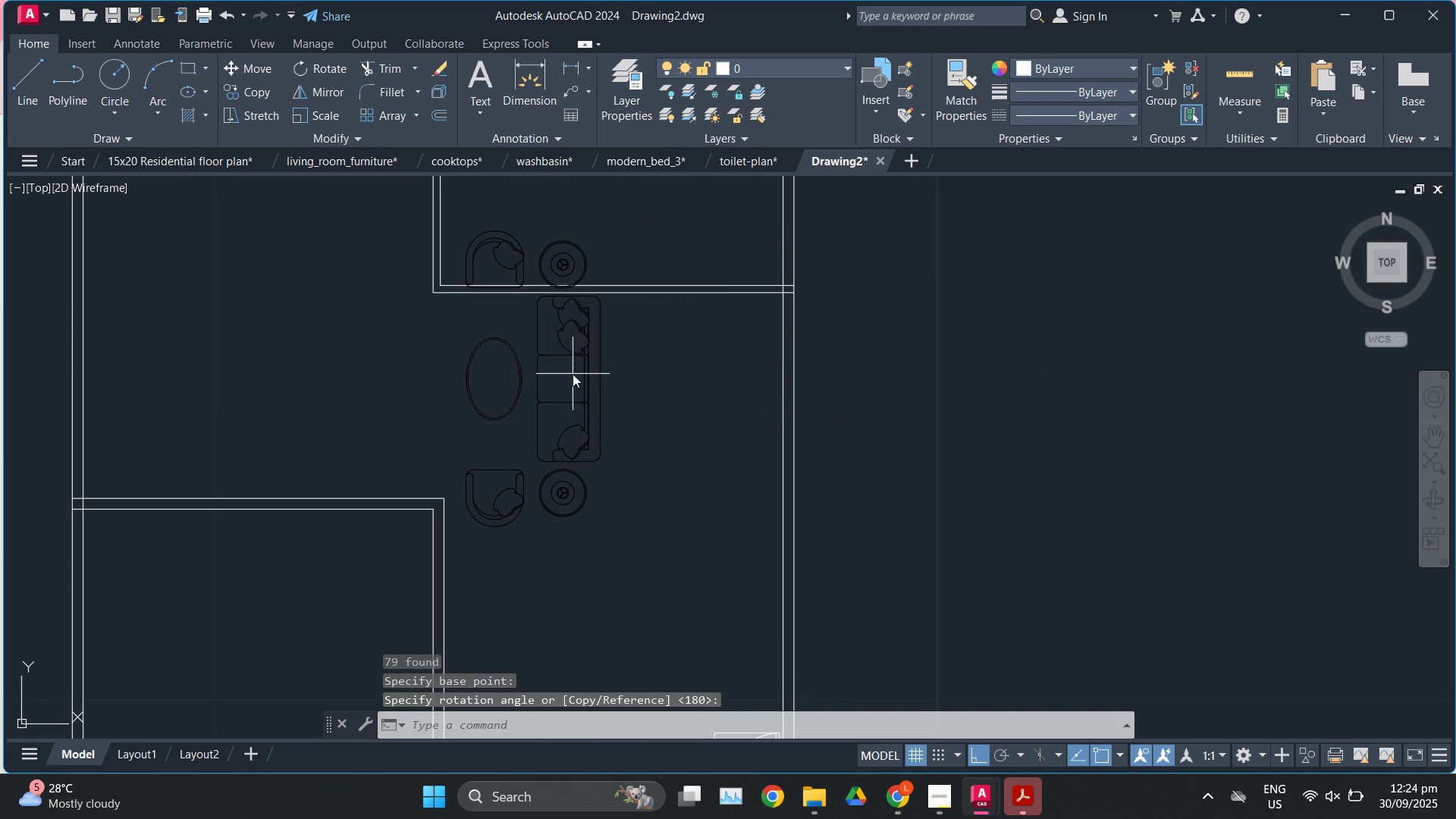 
left_click([573, 374])
 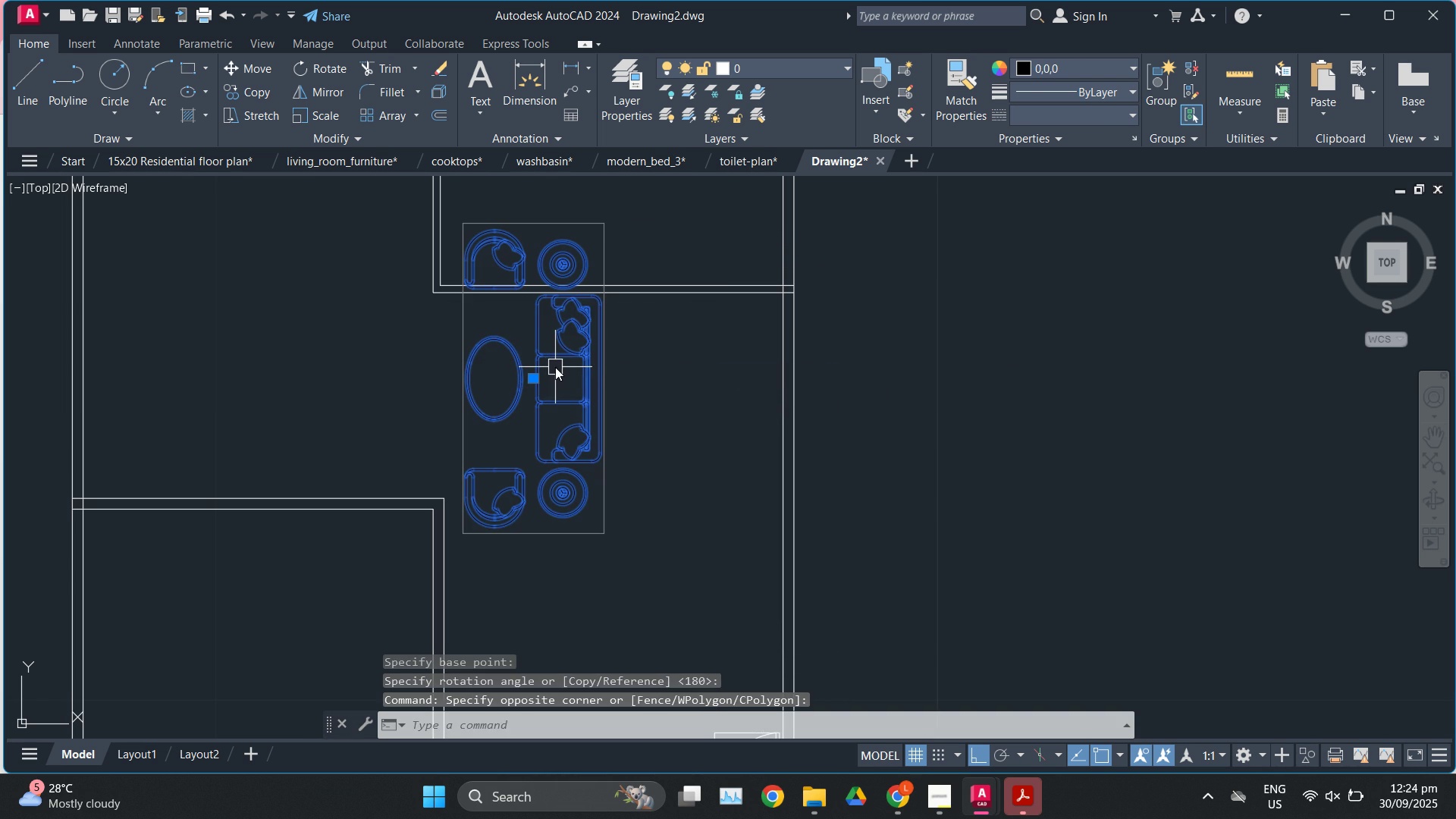 
key(M)
 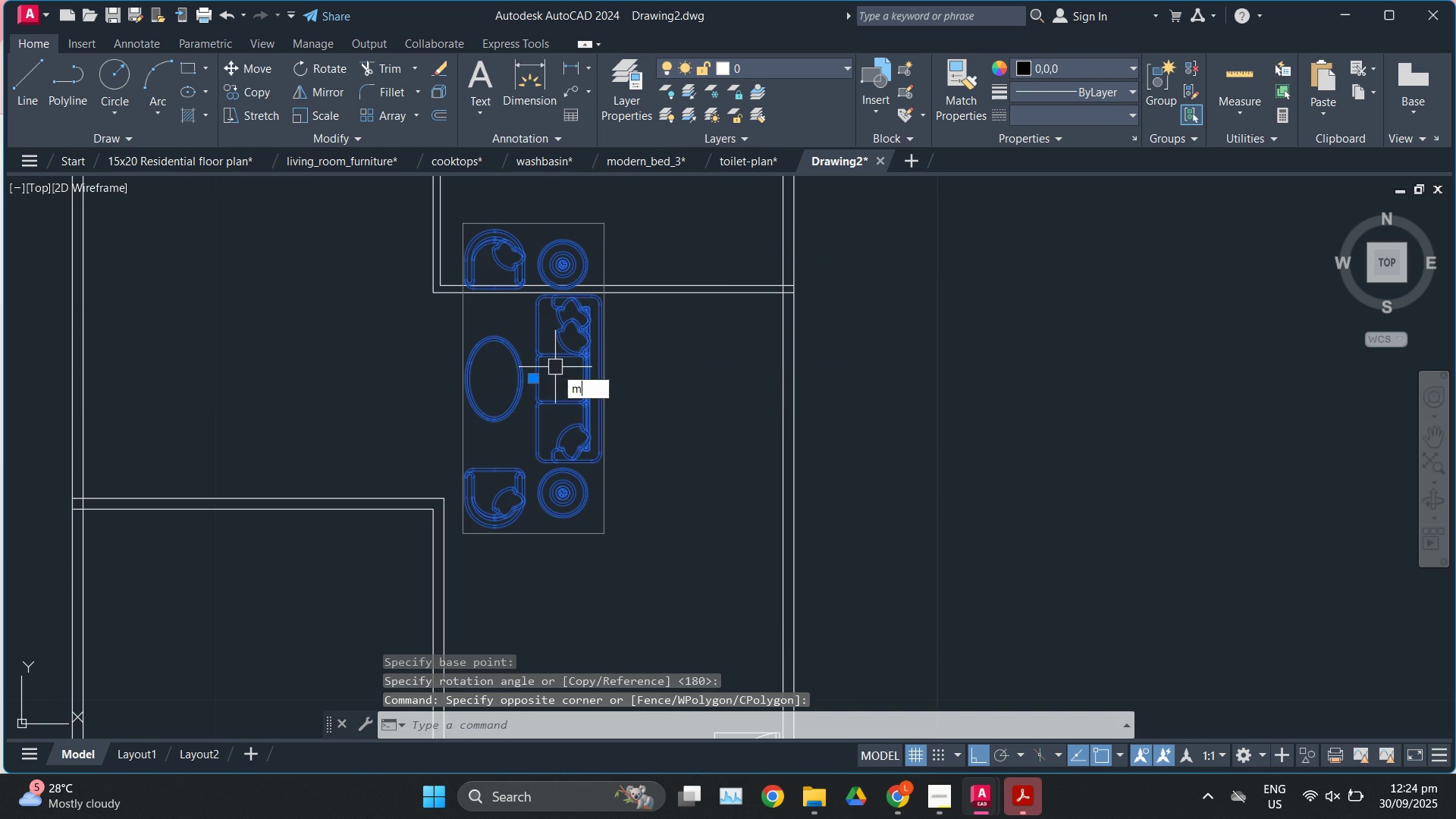 
key(Enter)
 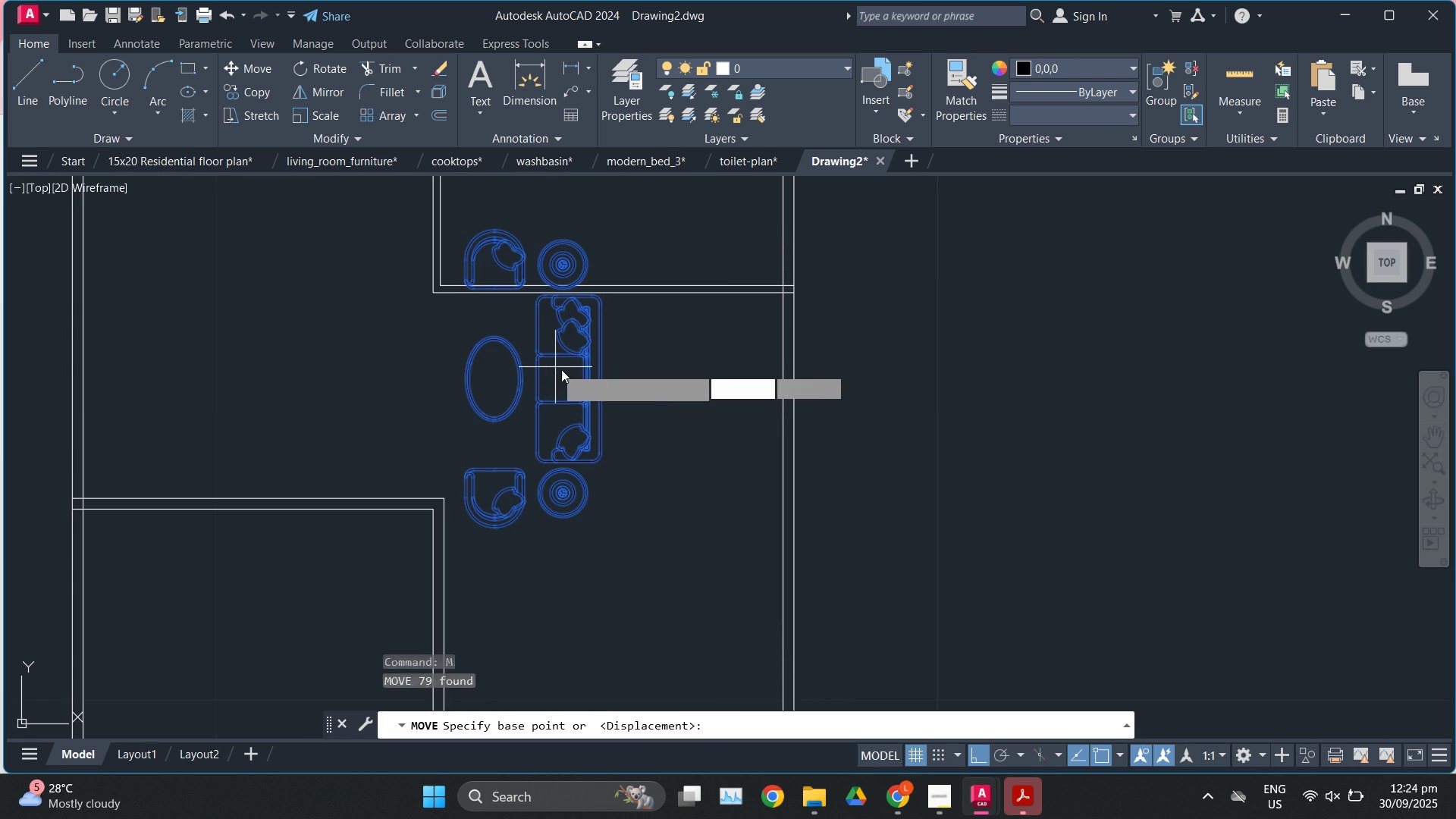 
left_click([555, 367])
 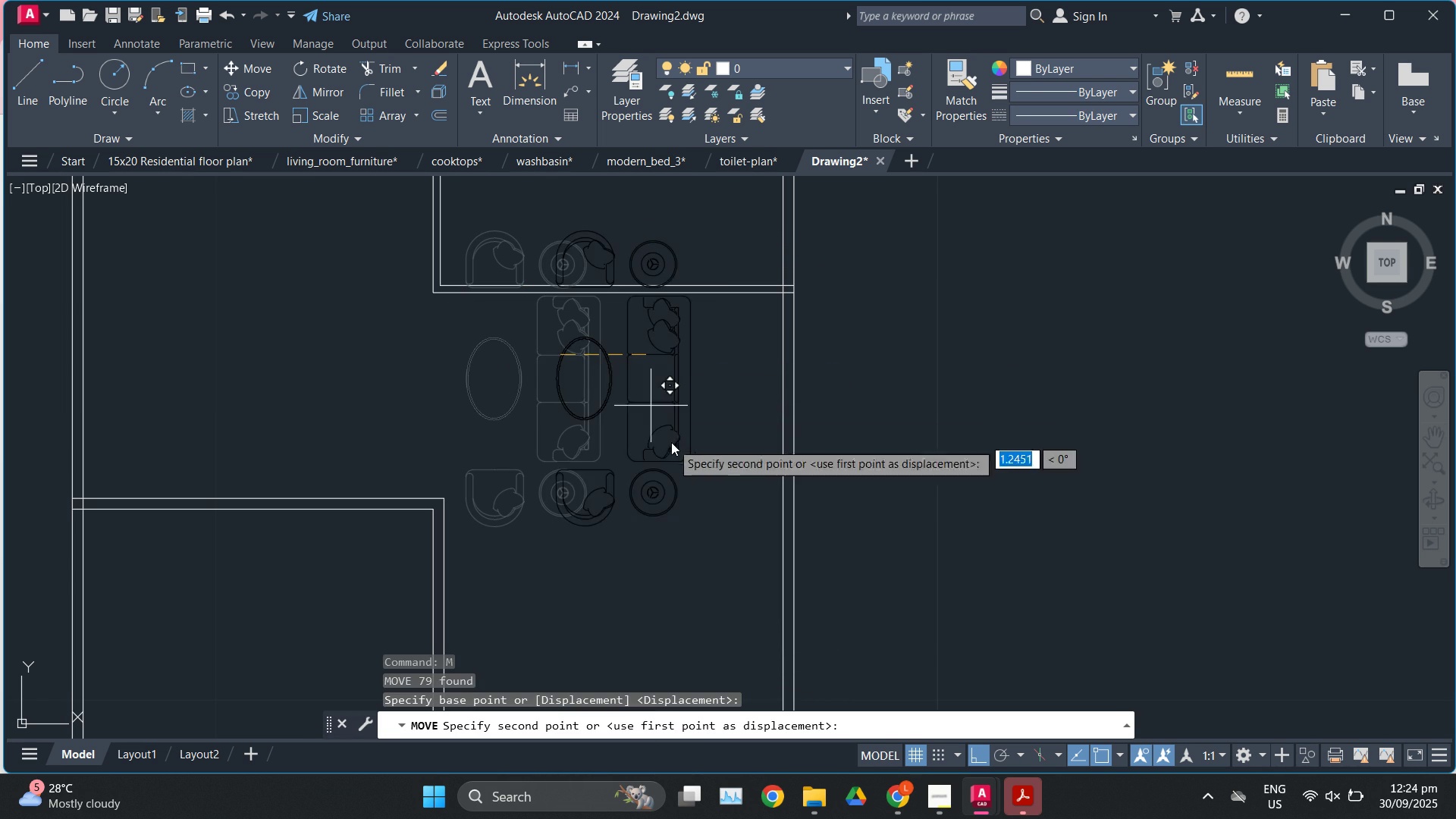 
key(F8)
 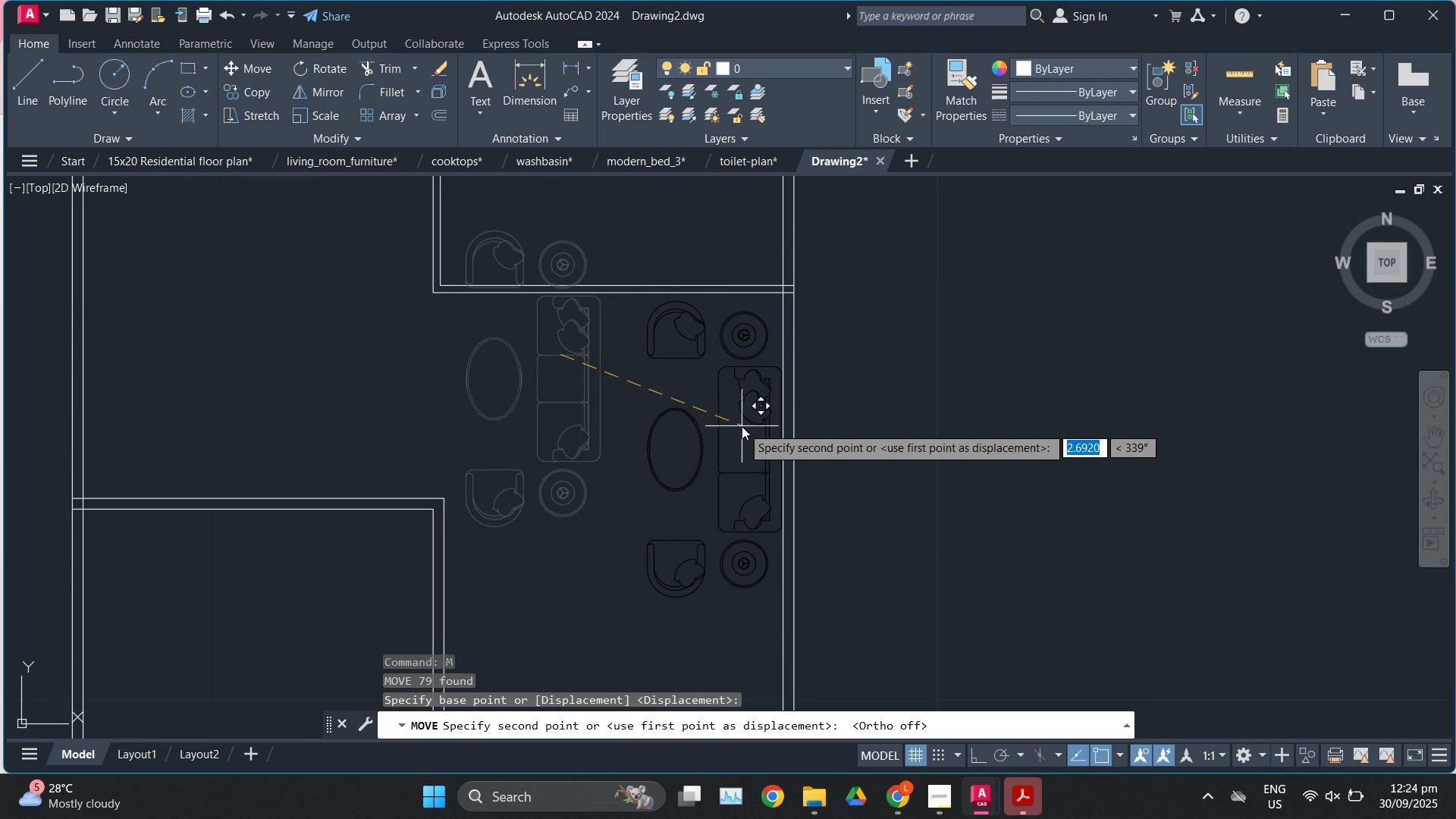 
left_click([742, 426])
 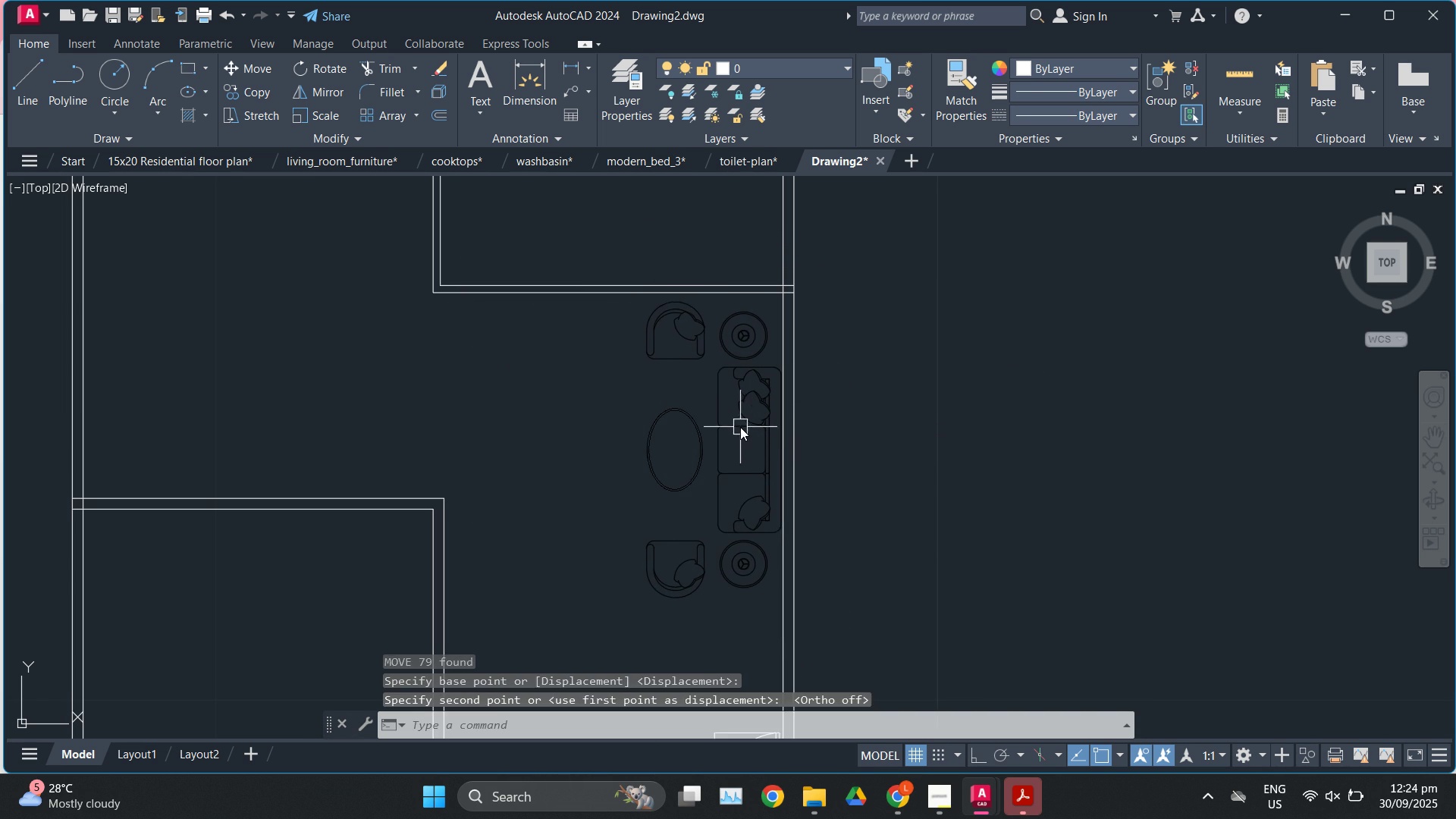 
key(Escape)
 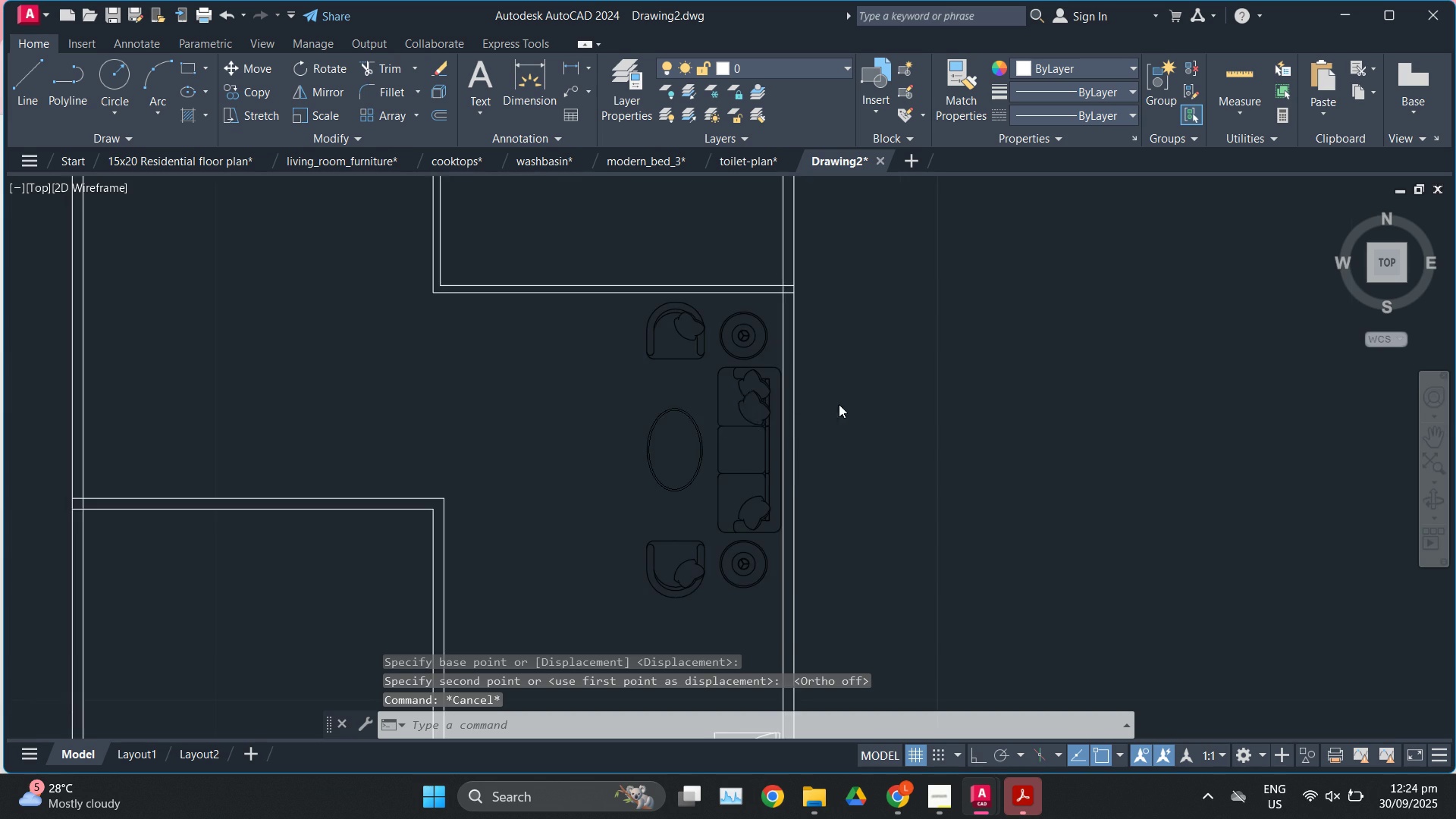 
scroll: coordinate [843, 400], scroll_direction: down, amount: 3.0
 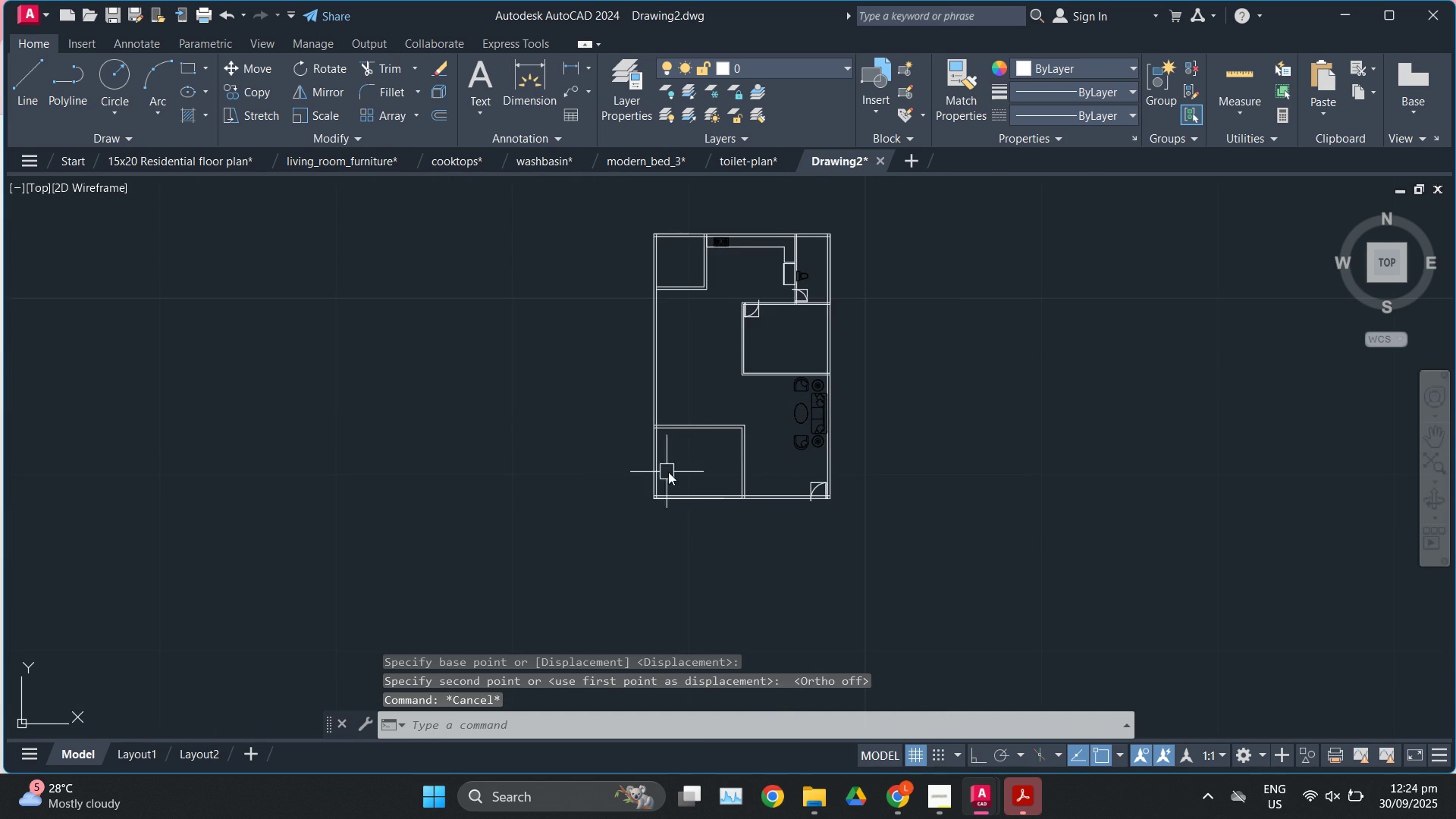 
scroll: coordinate [713, 468], scroll_direction: up, amount: 2.0
 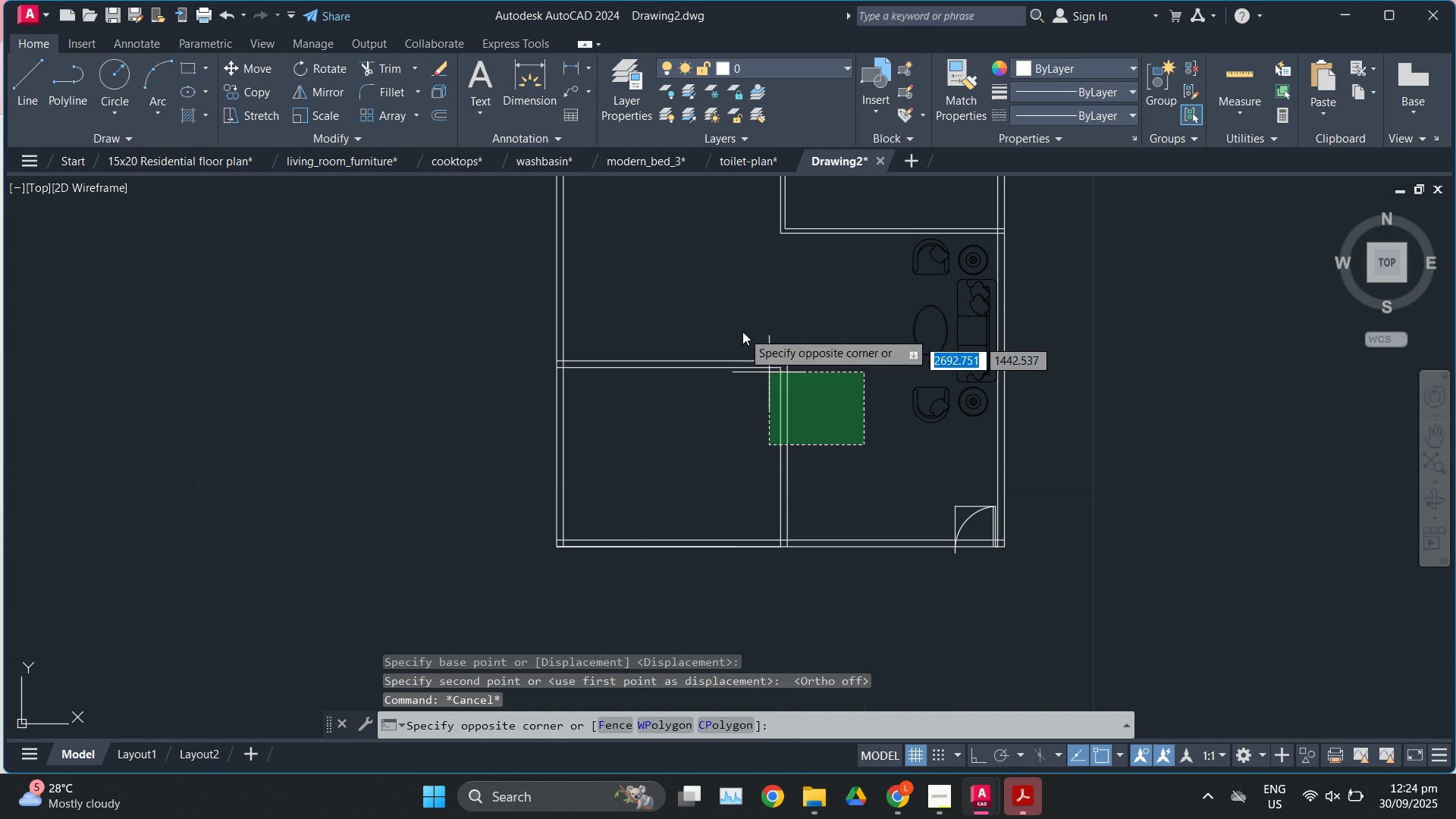 
double_click([742, 331])
 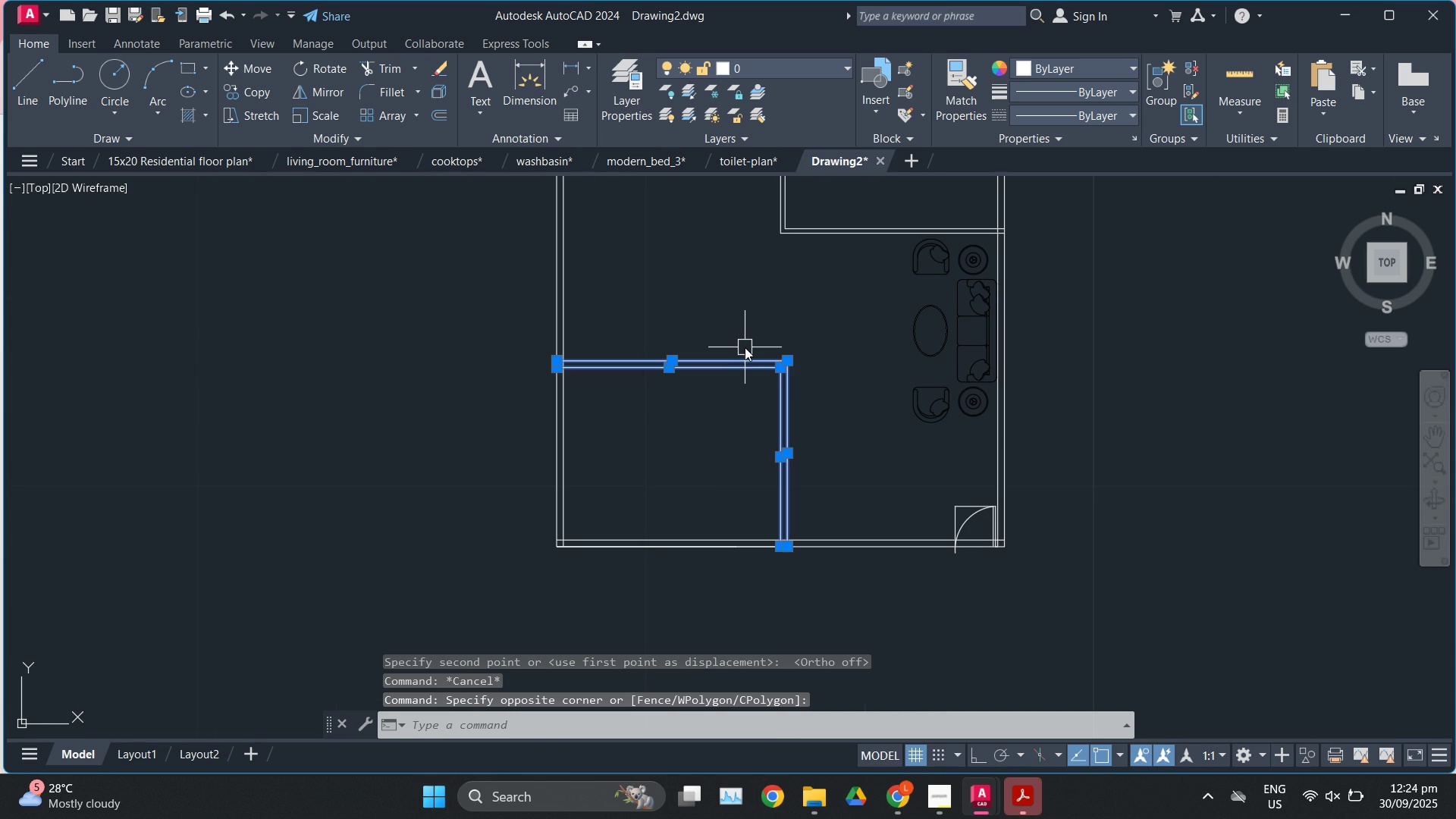 
key(E)
 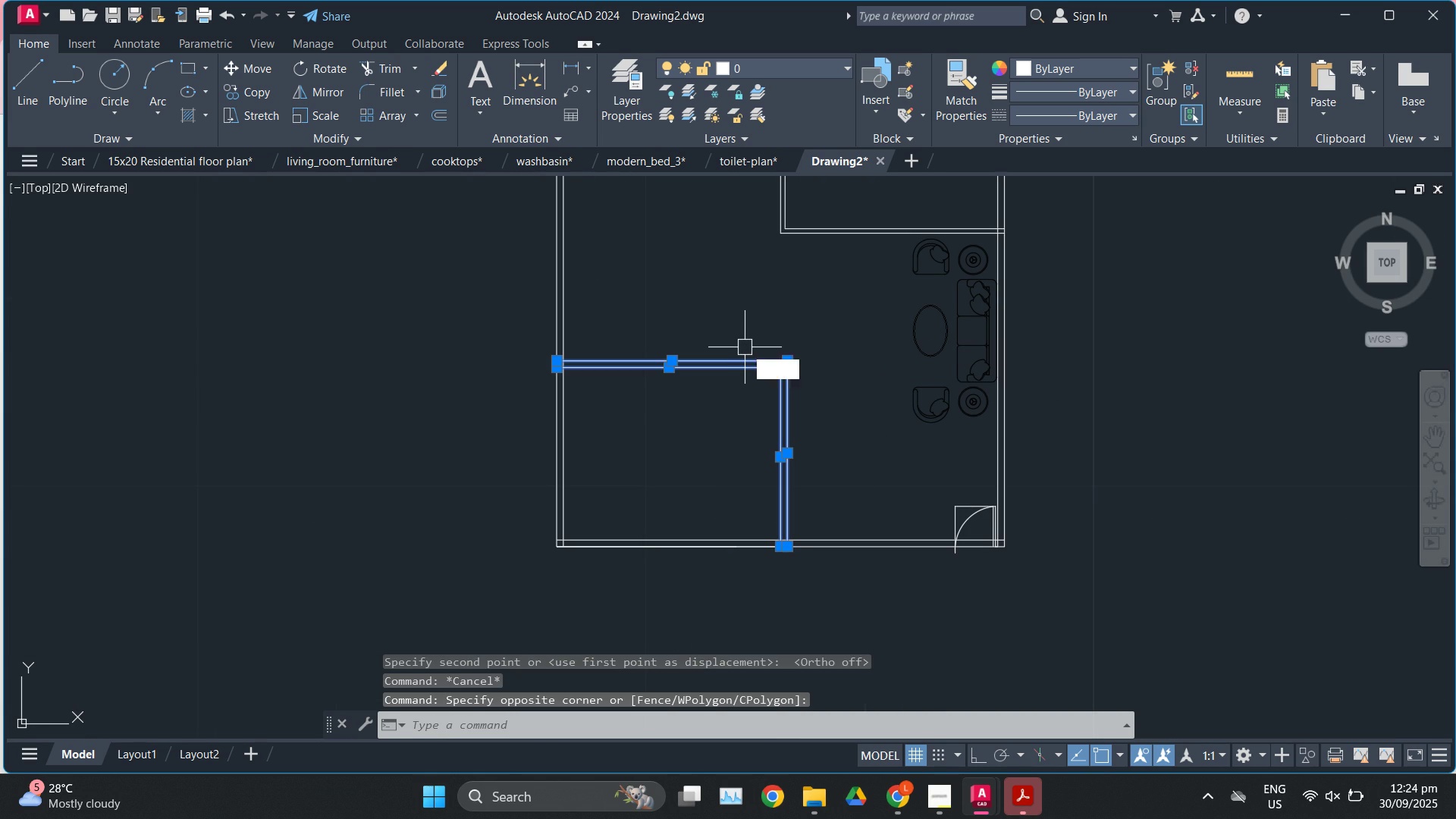 
key(Enter)
 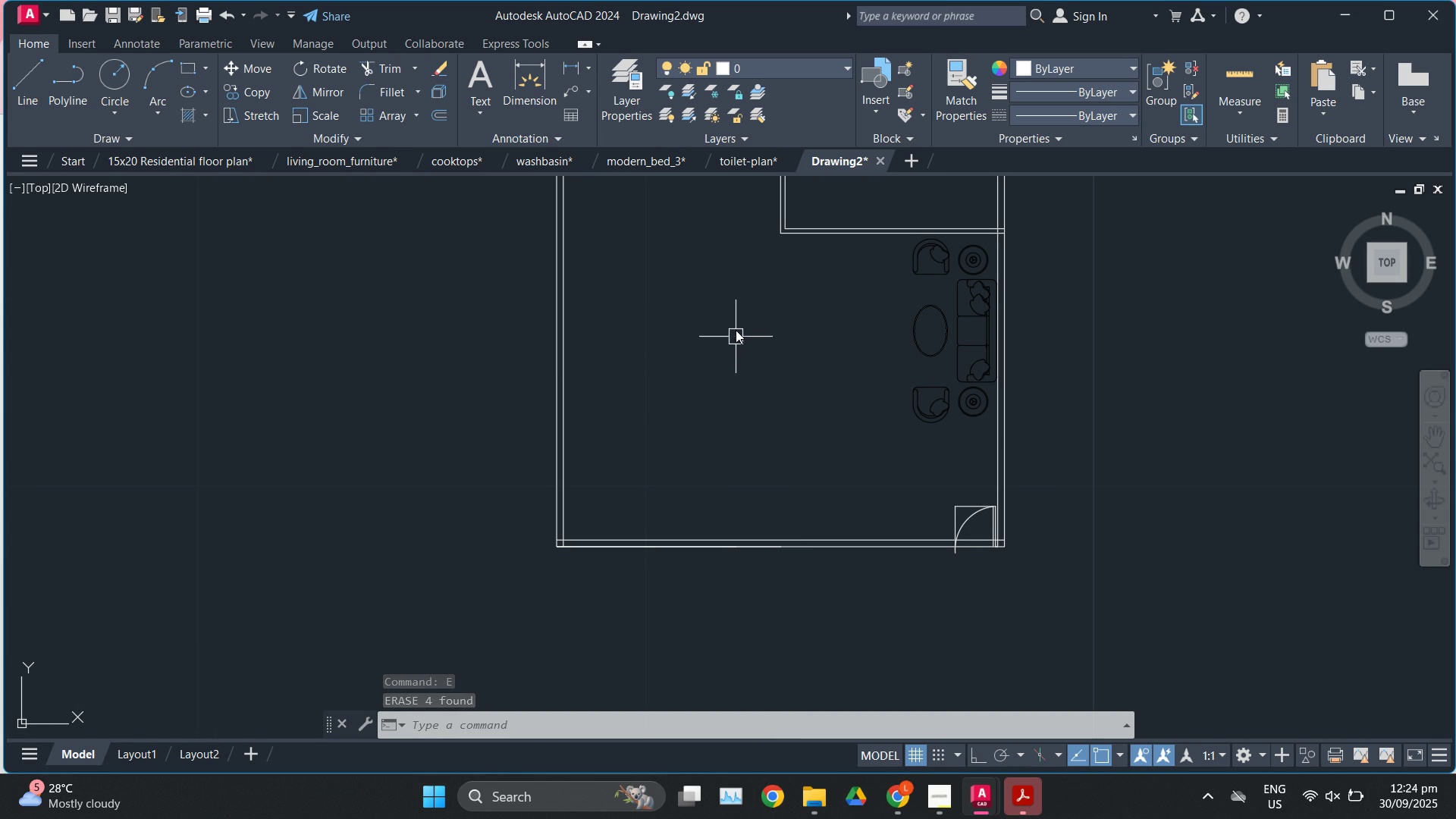 
wait(5.17)
 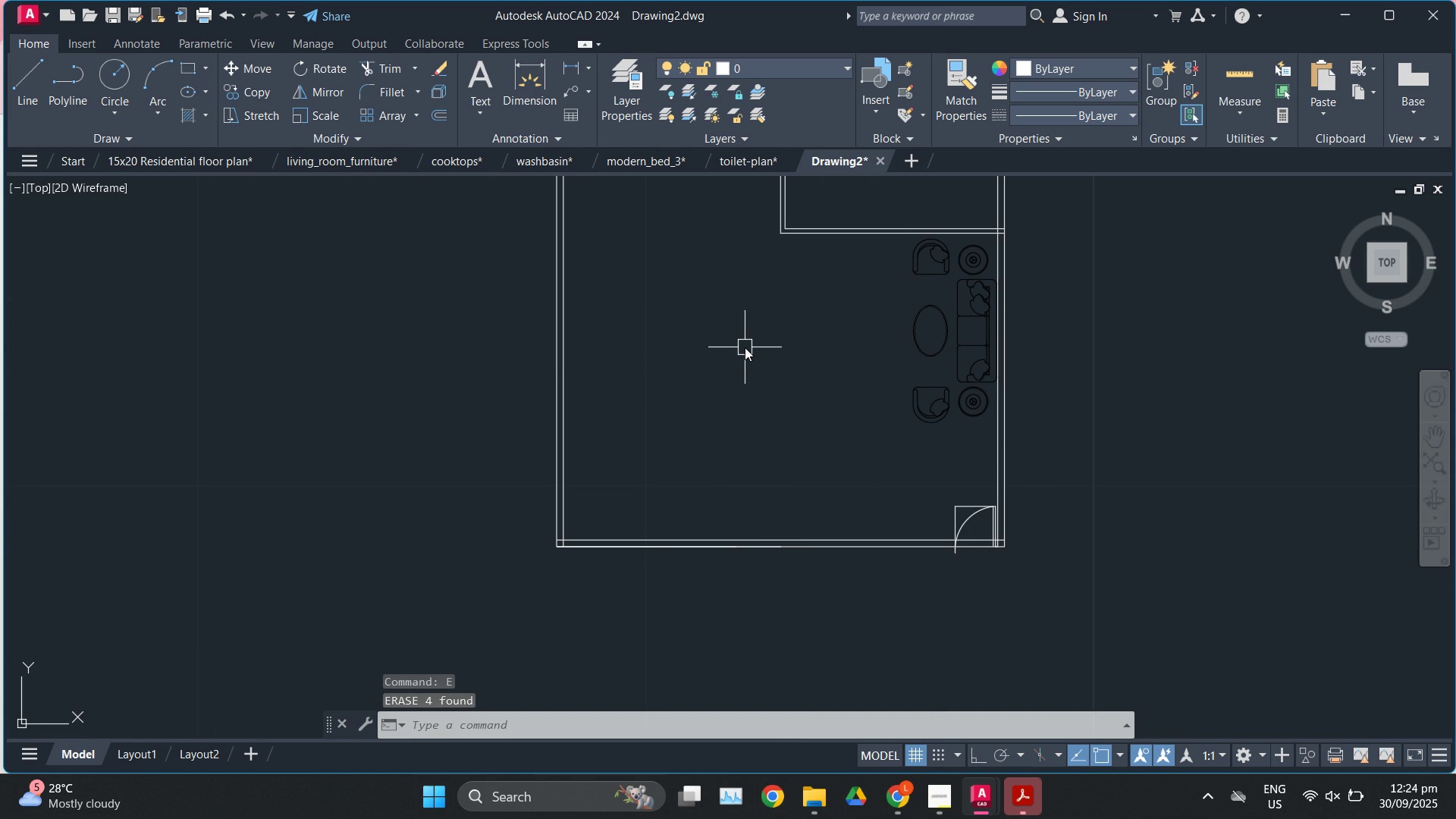 
scroll: coordinate [853, 404], scroll_direction: down, amount: 1.0
 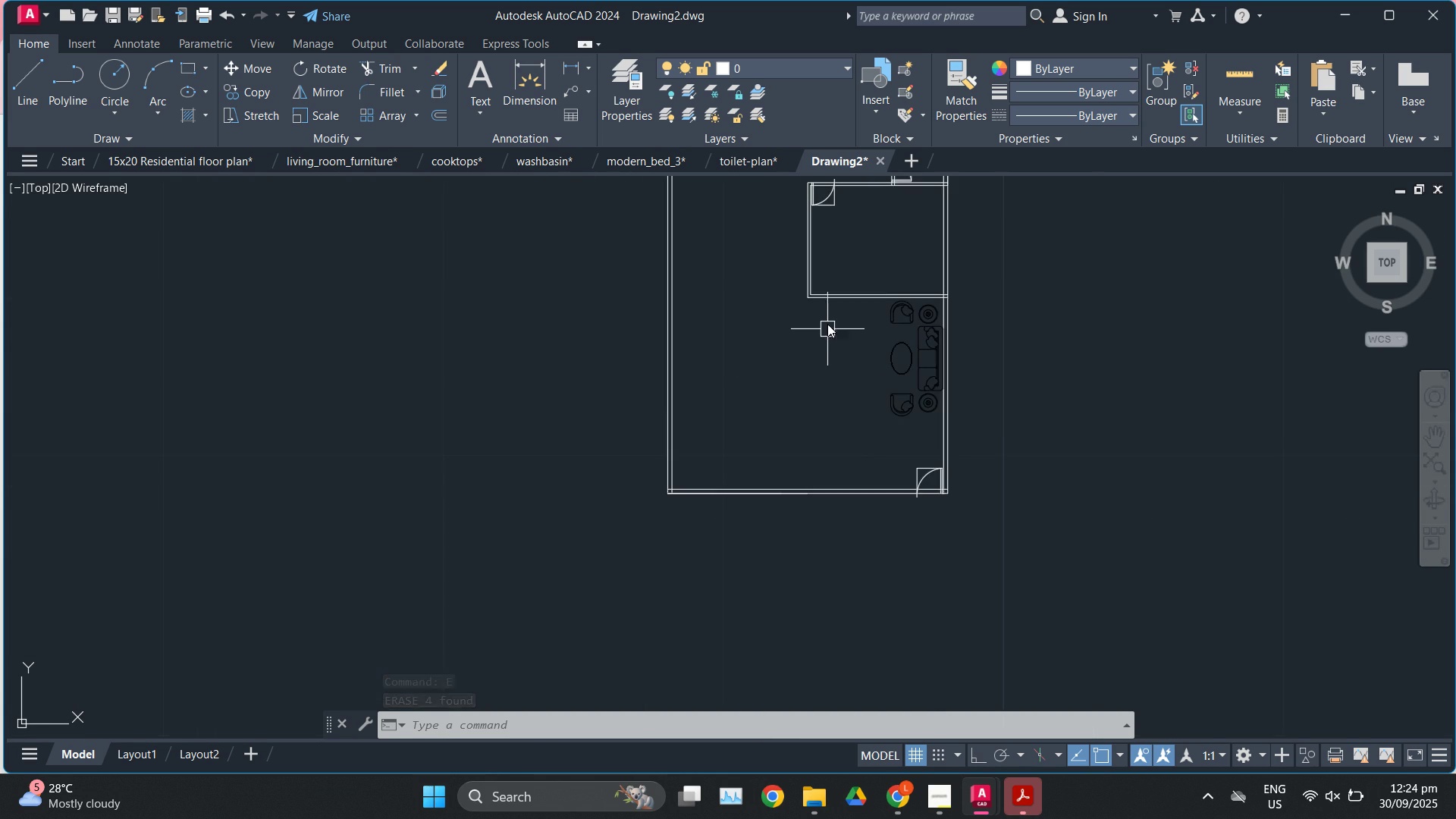 
scroll: coordinate [827, 312], scroll_direction: up, amount: 1.0
 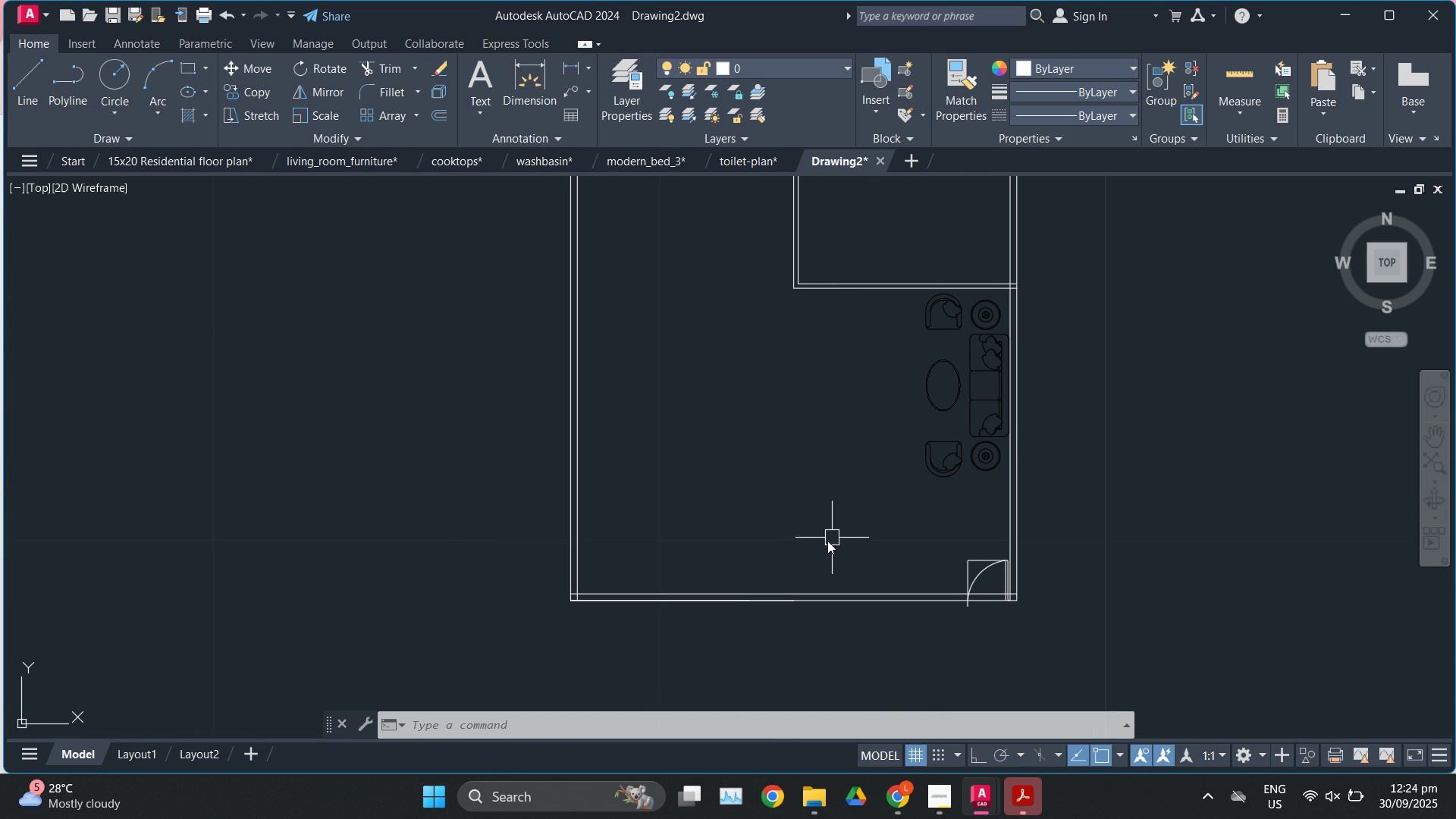 
wait(10.54)
 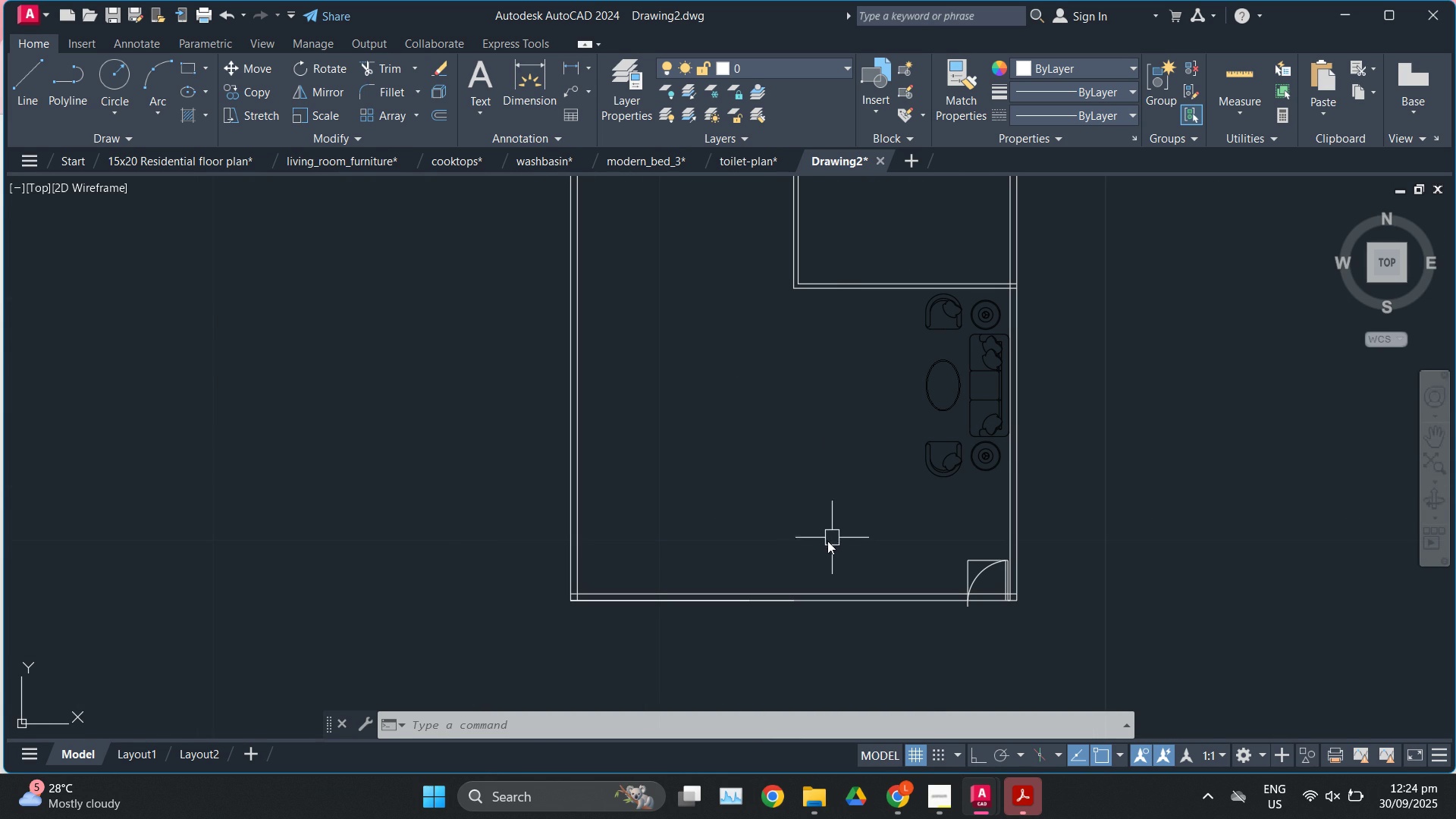 
type(pl)
 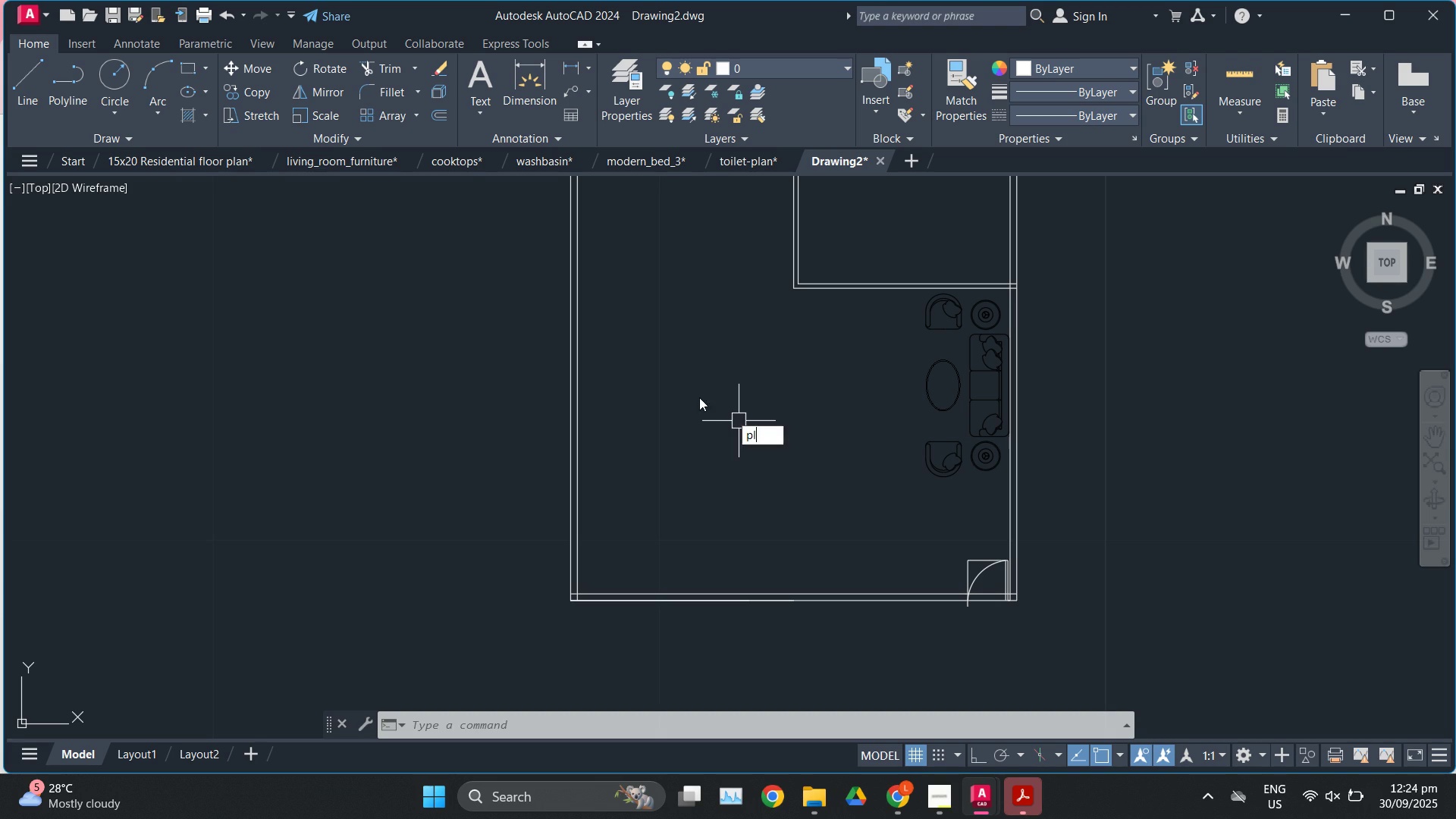 
key(Enter)
 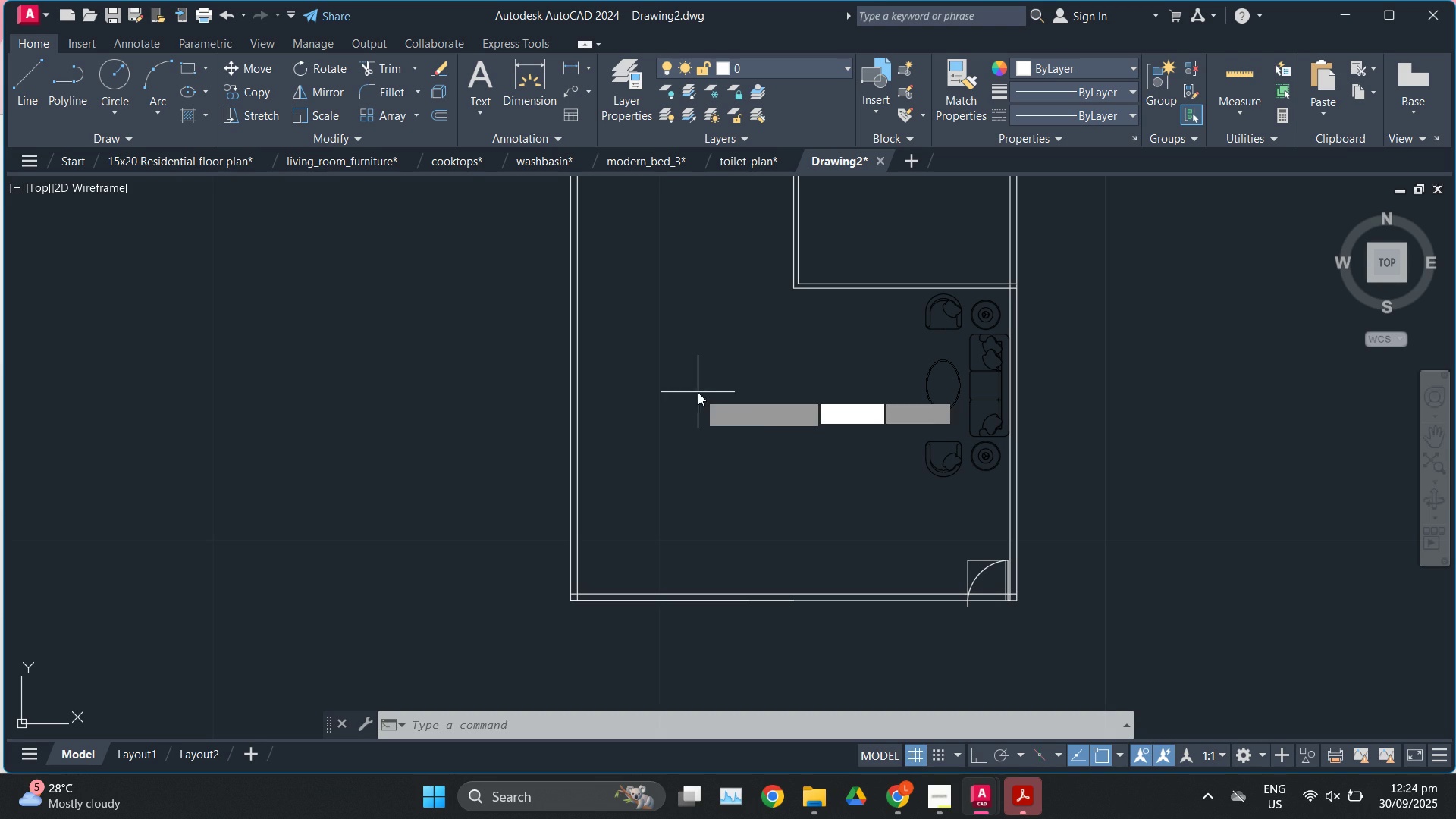 
left_click([698, 392])
 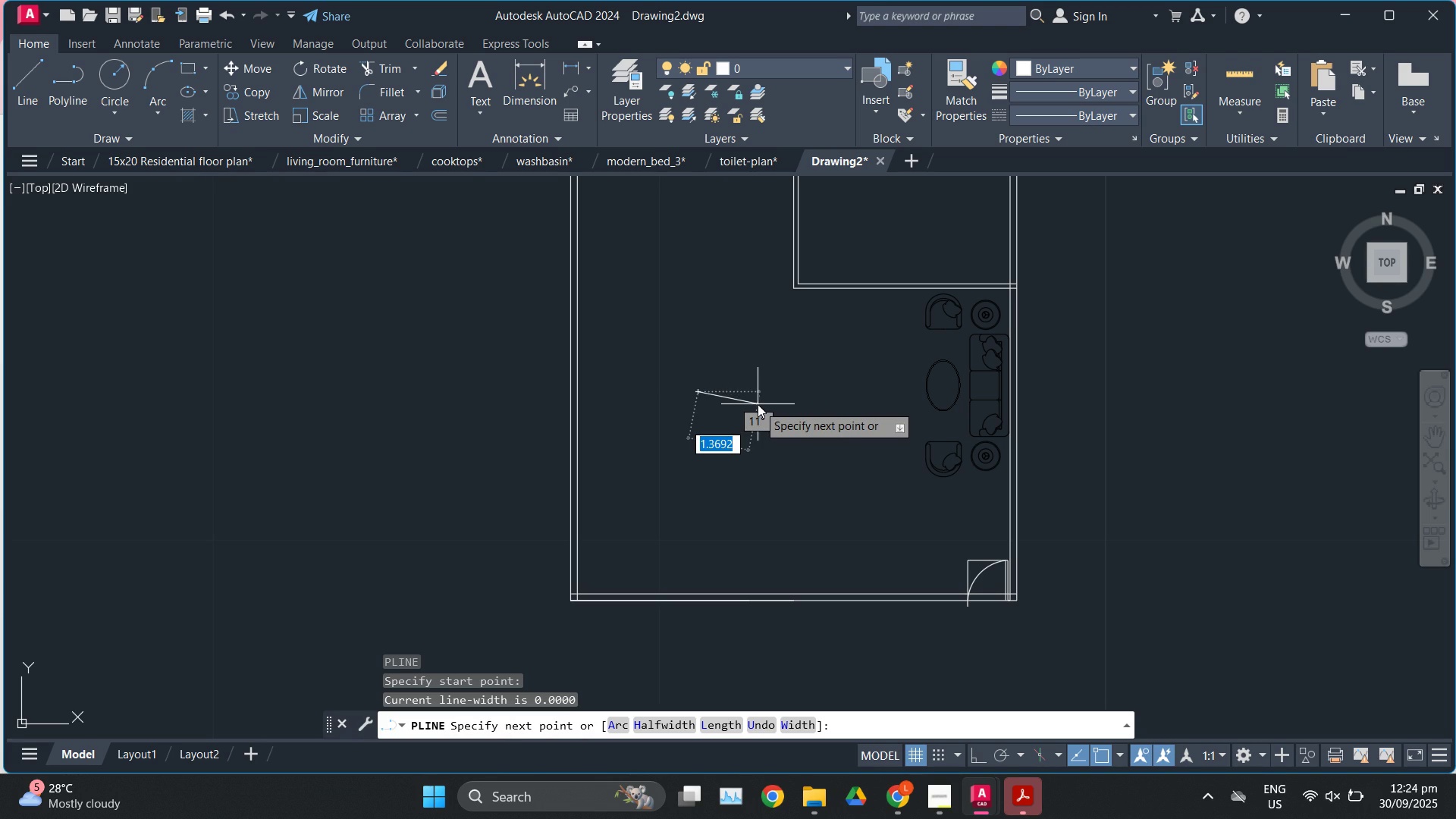 
key(F8)
 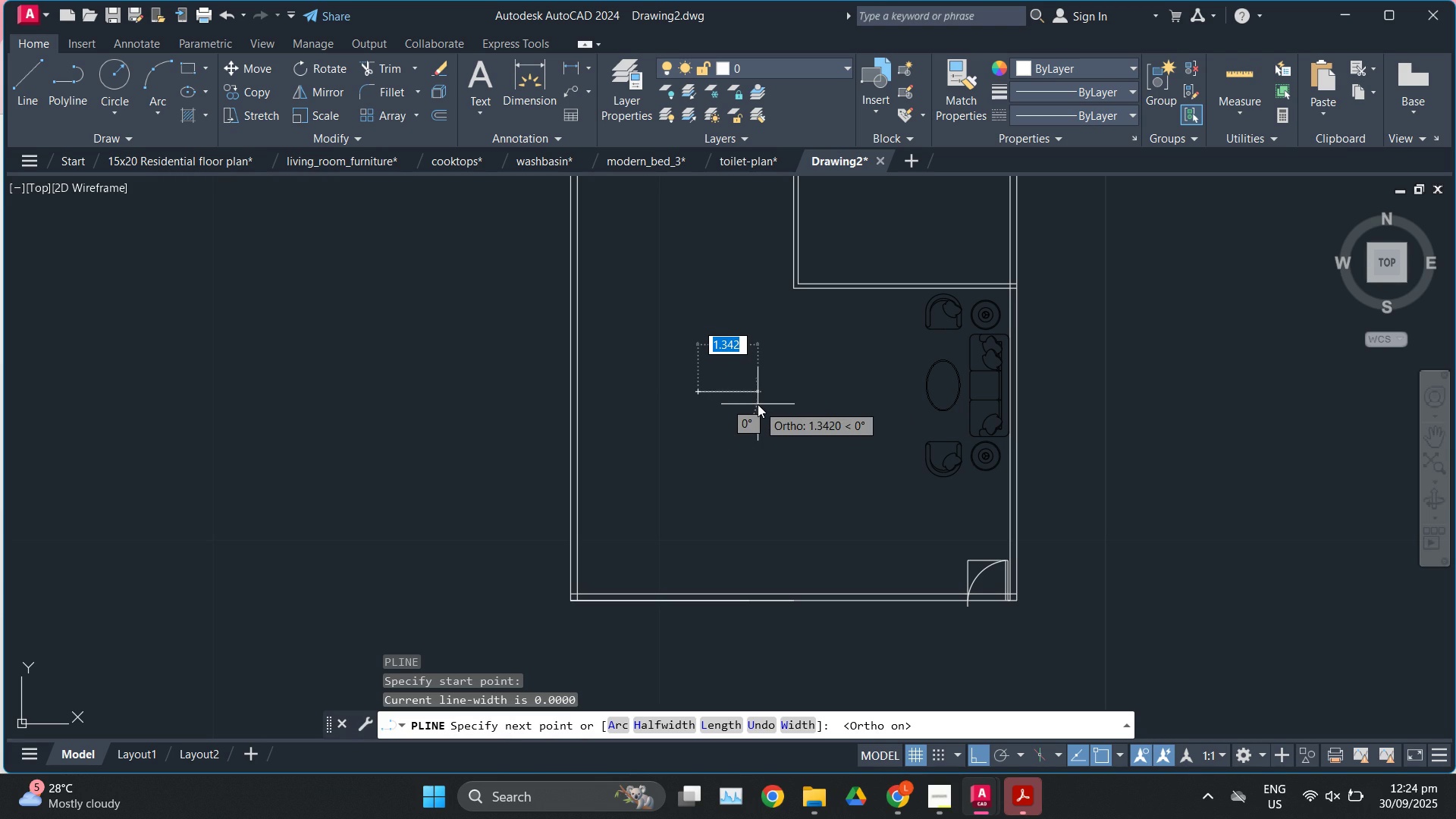 
key(Numpad0)
 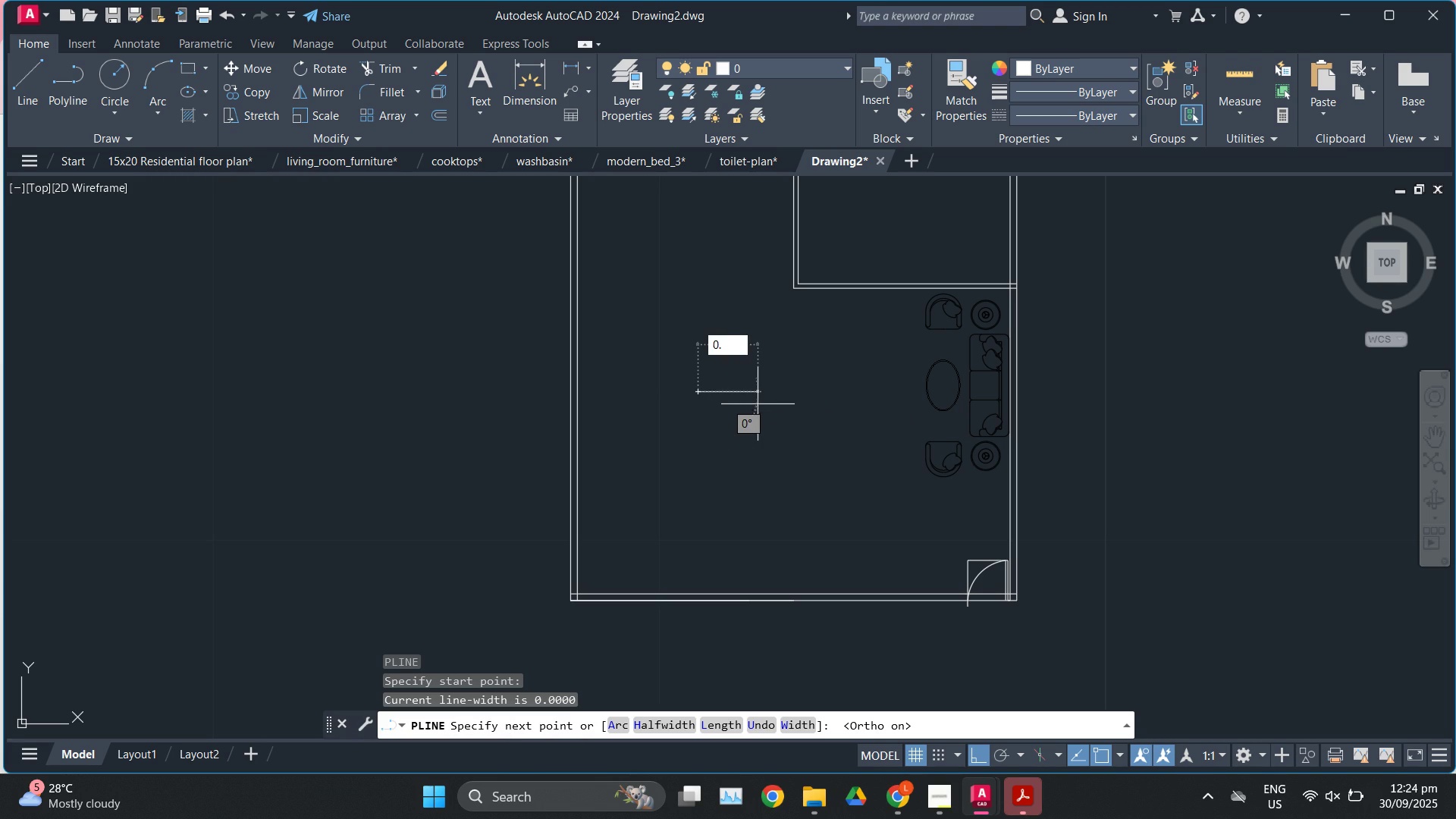 
key(NumpadDecimal)
 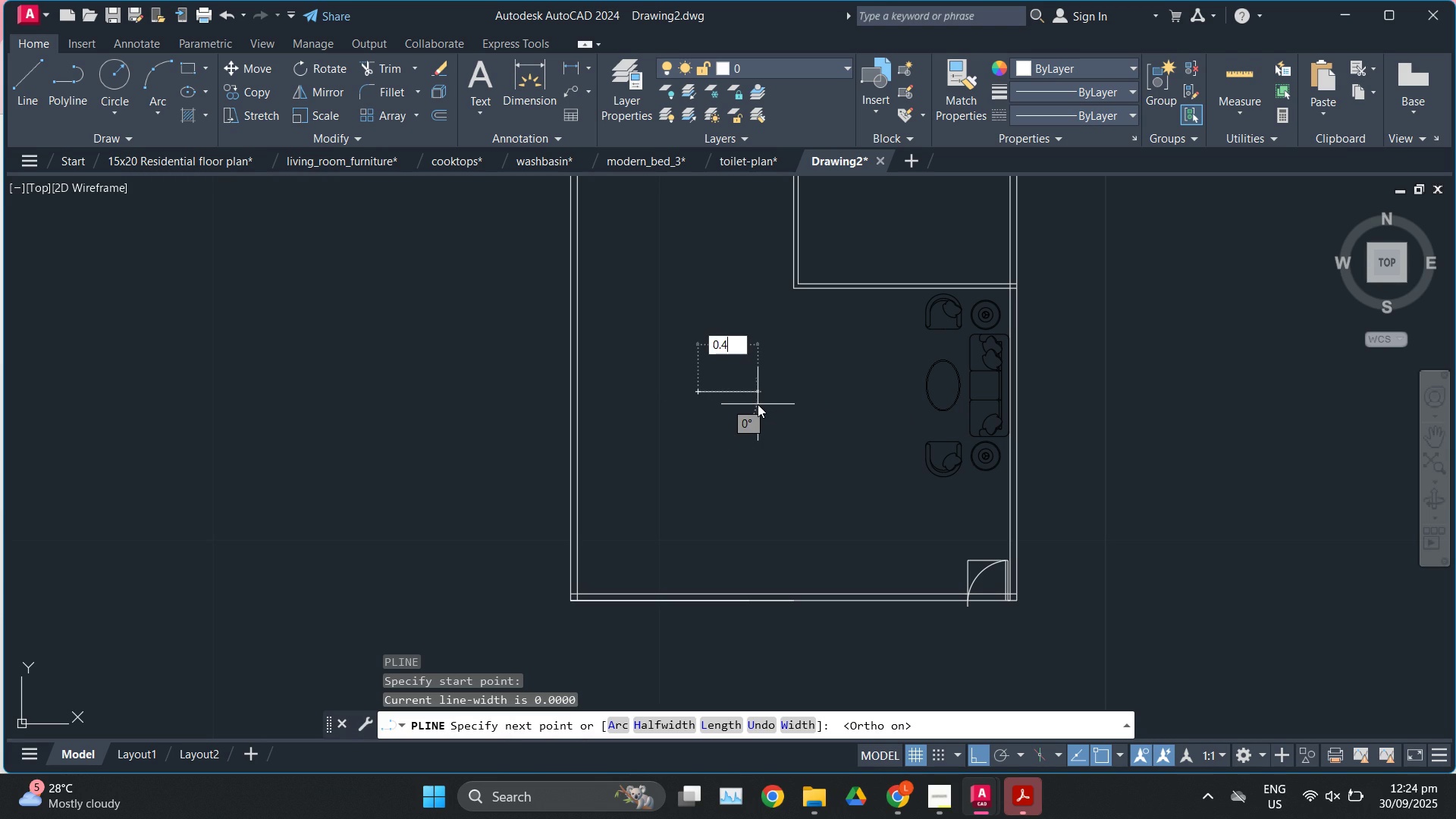 
key(Numpad4)